 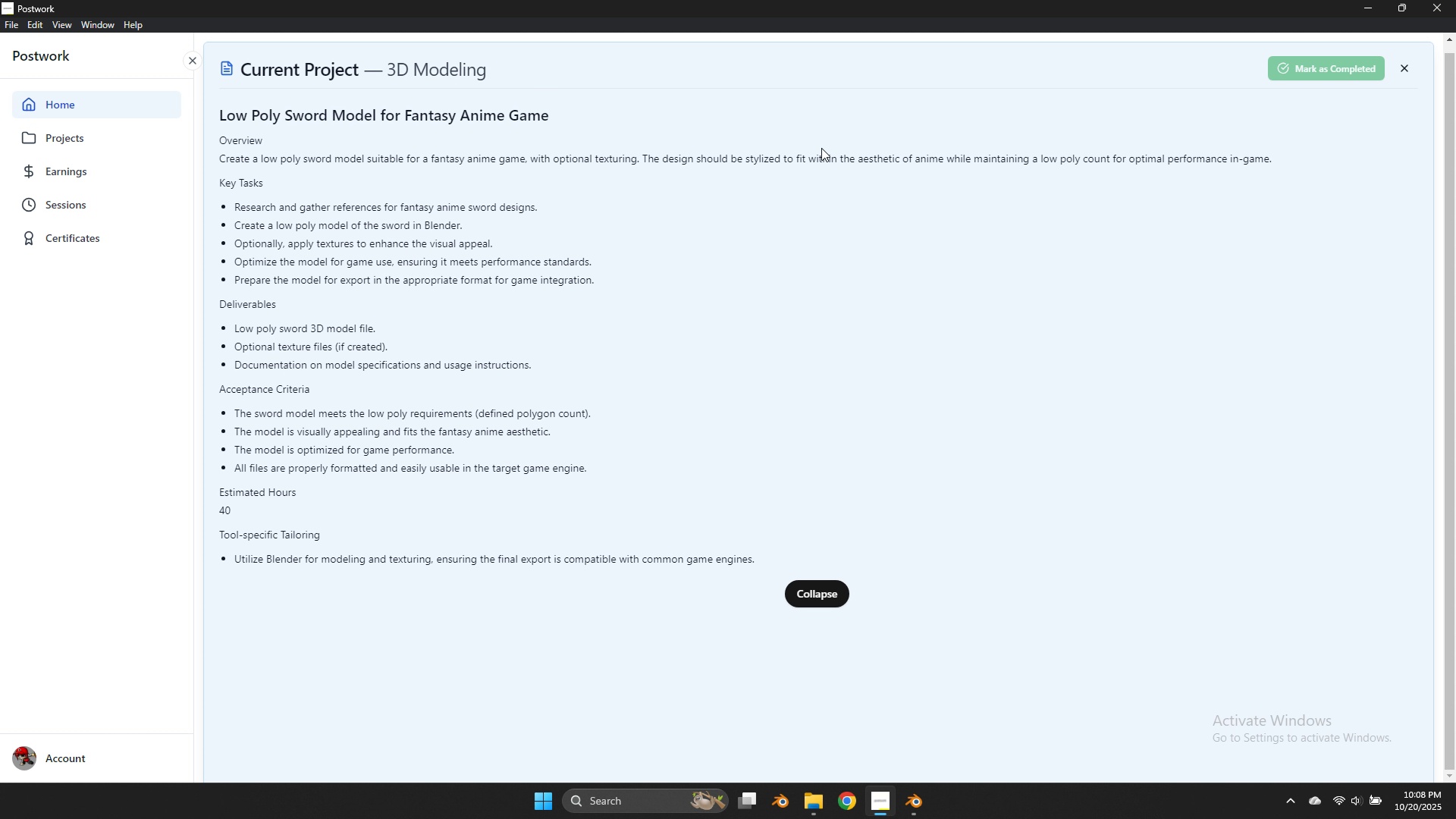 
left_click([821, 588])
 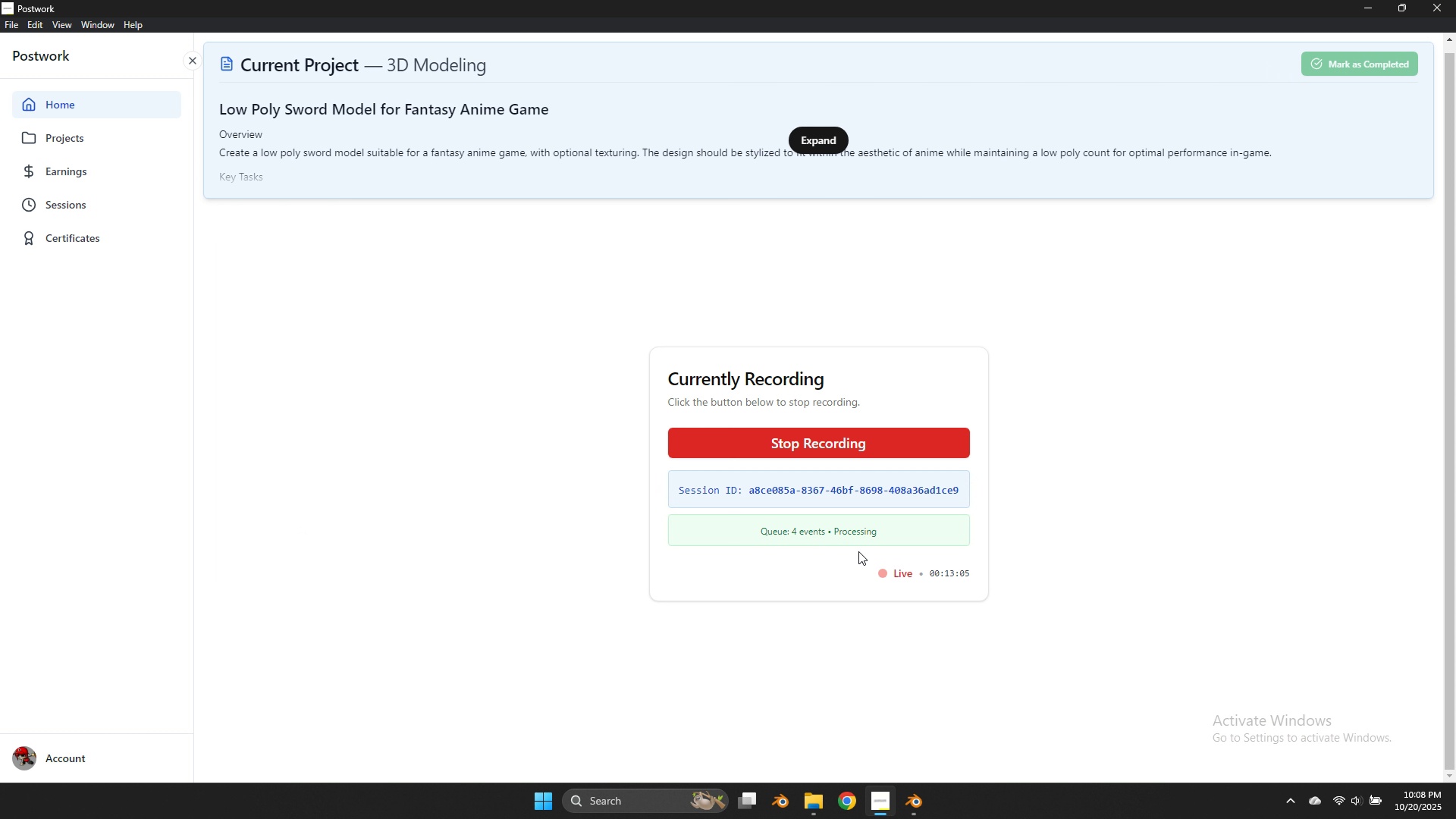 
key(Alt+AltLeft)
 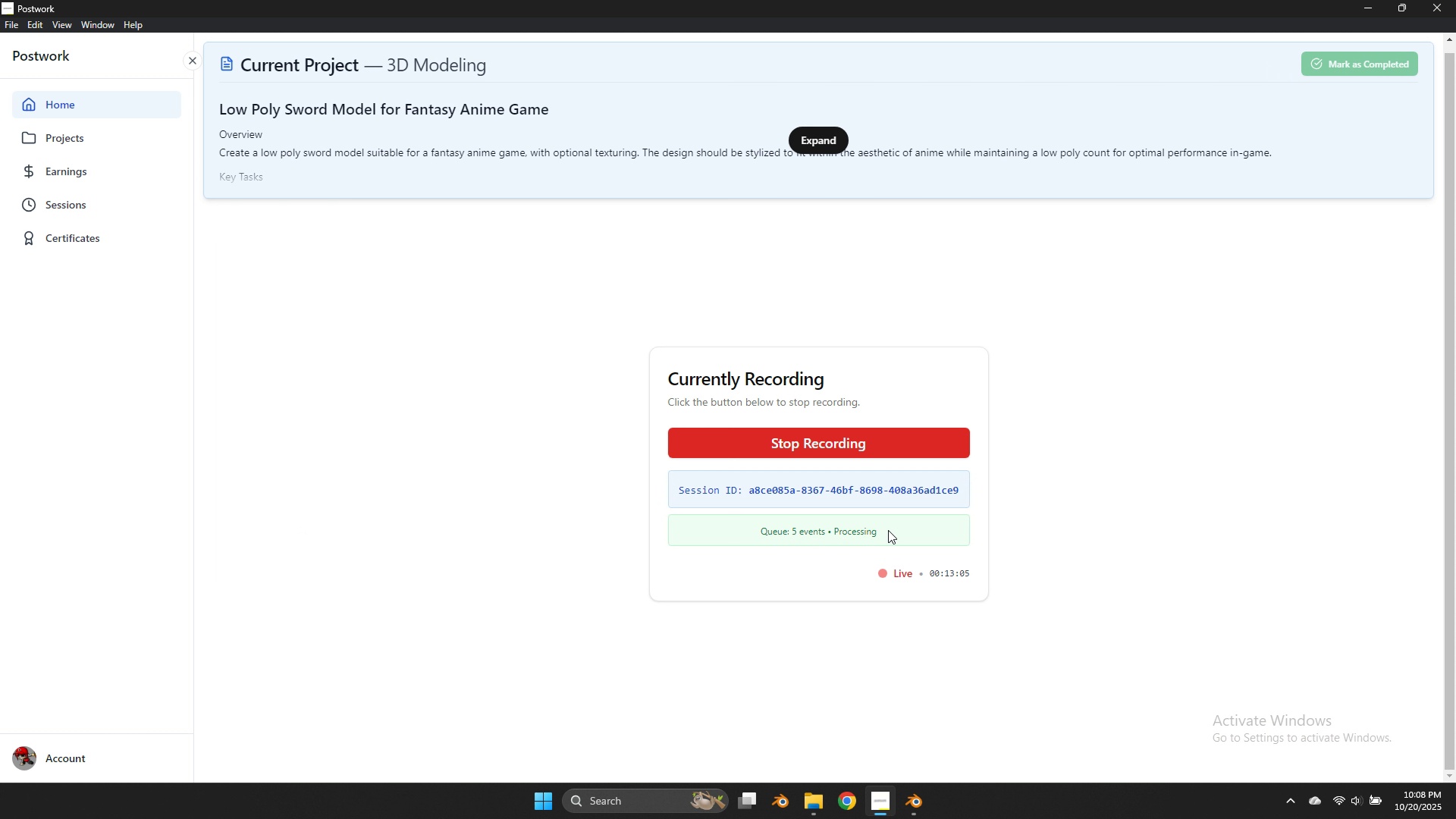 
key(Alt+Tab)
 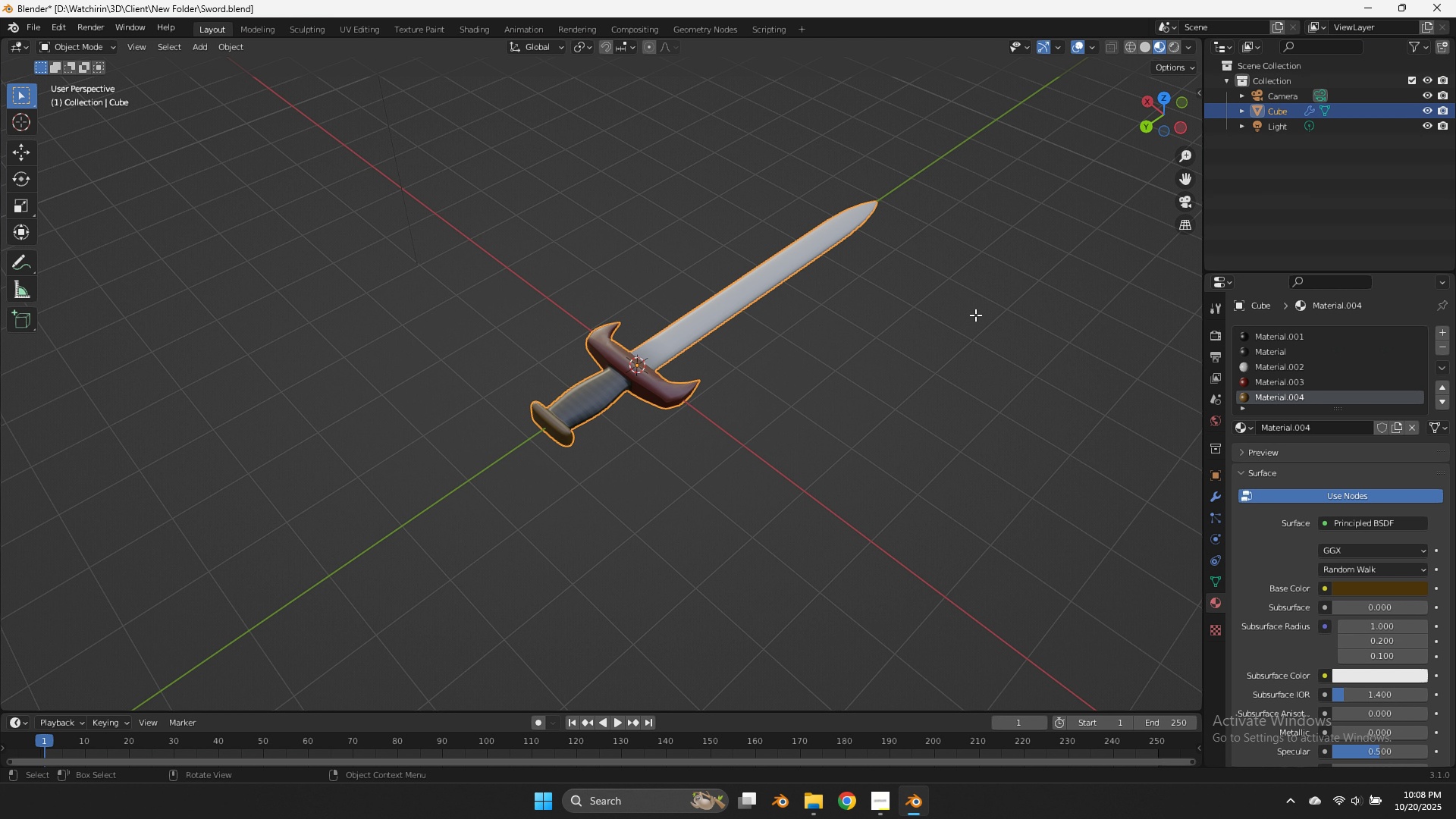 
scroll: coordinate [975, 315], scroll_direction: up, amount: 6.0
 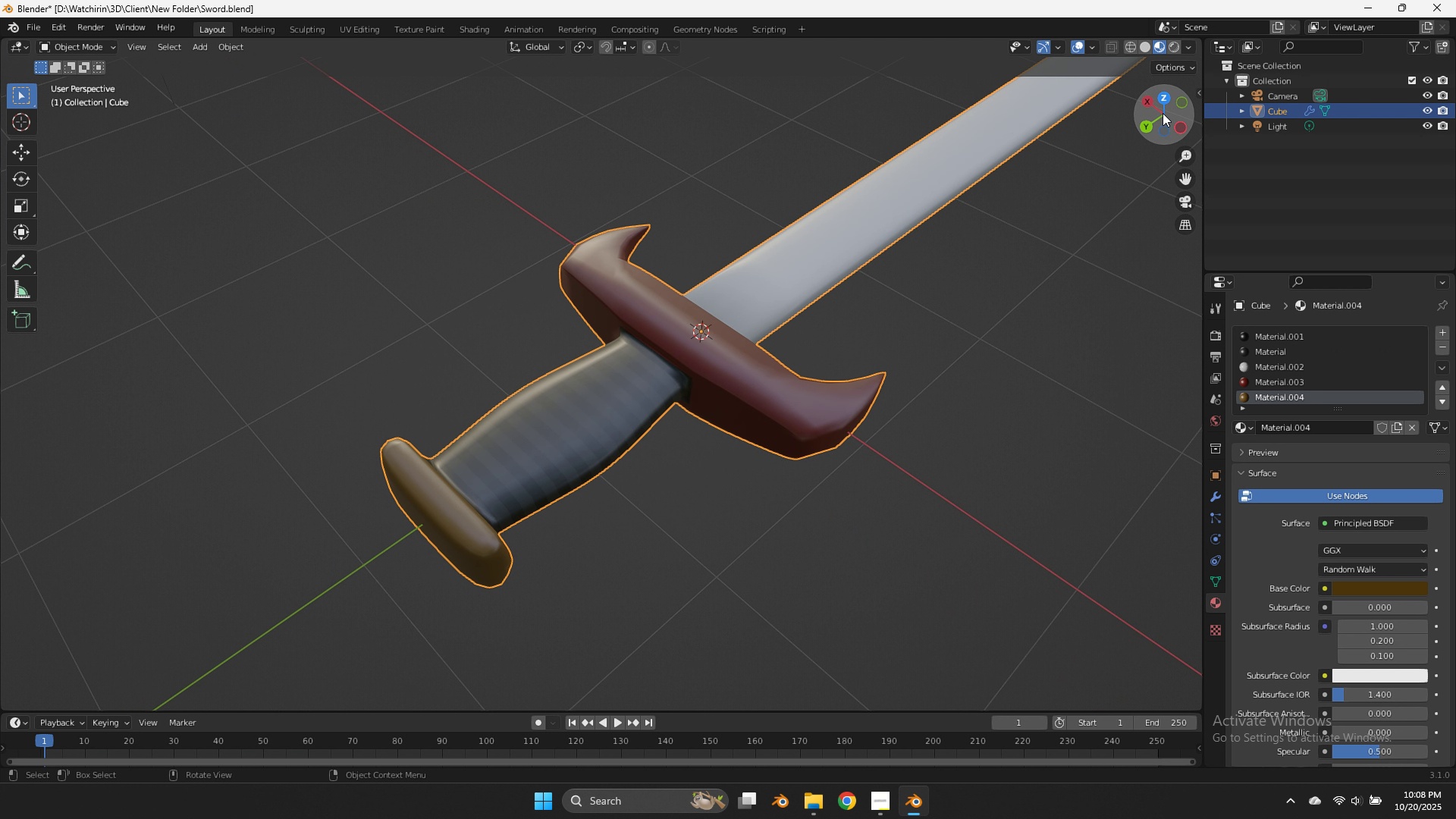 
key(Tab)
 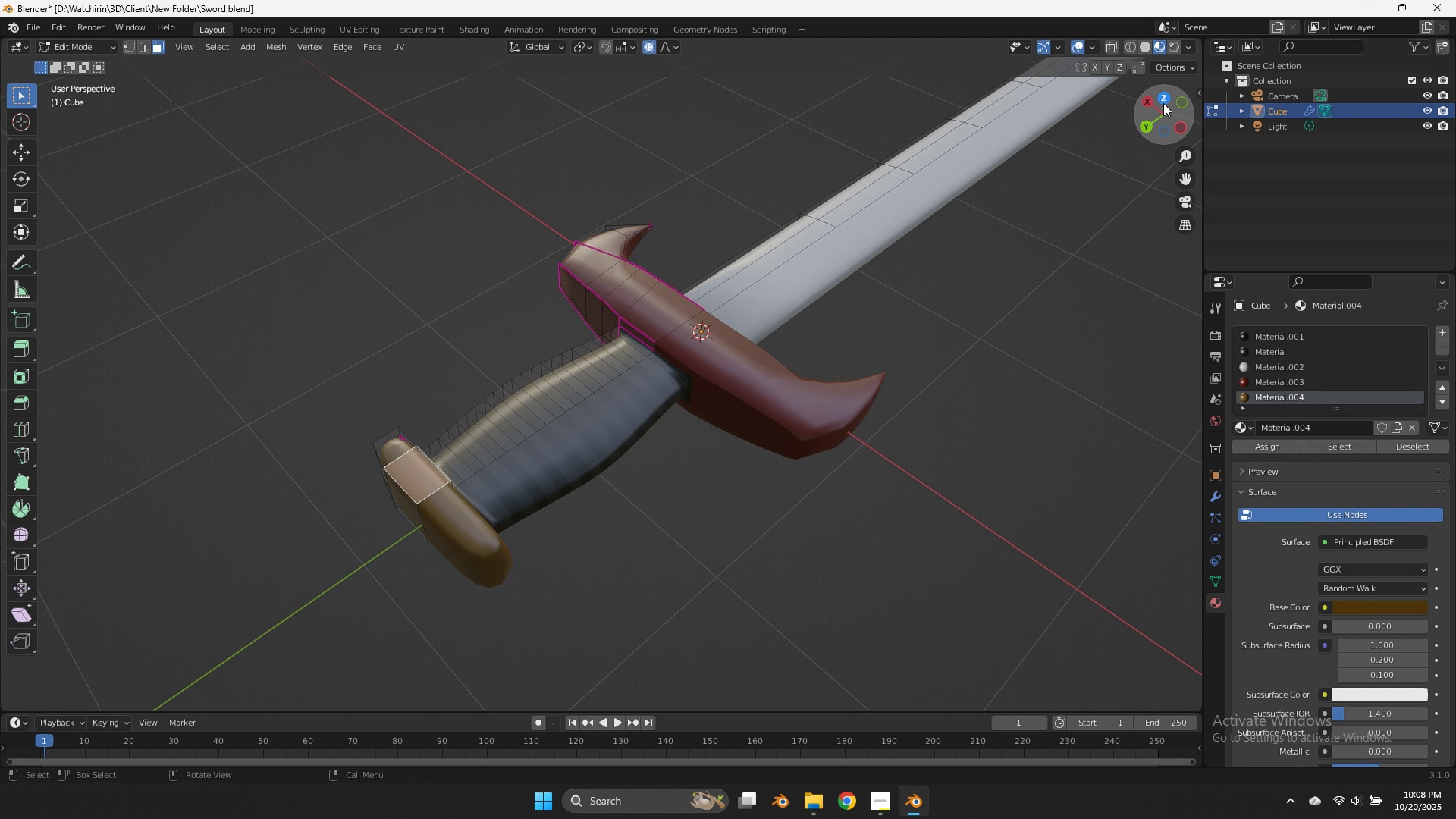 
left_click([1163, 103])
 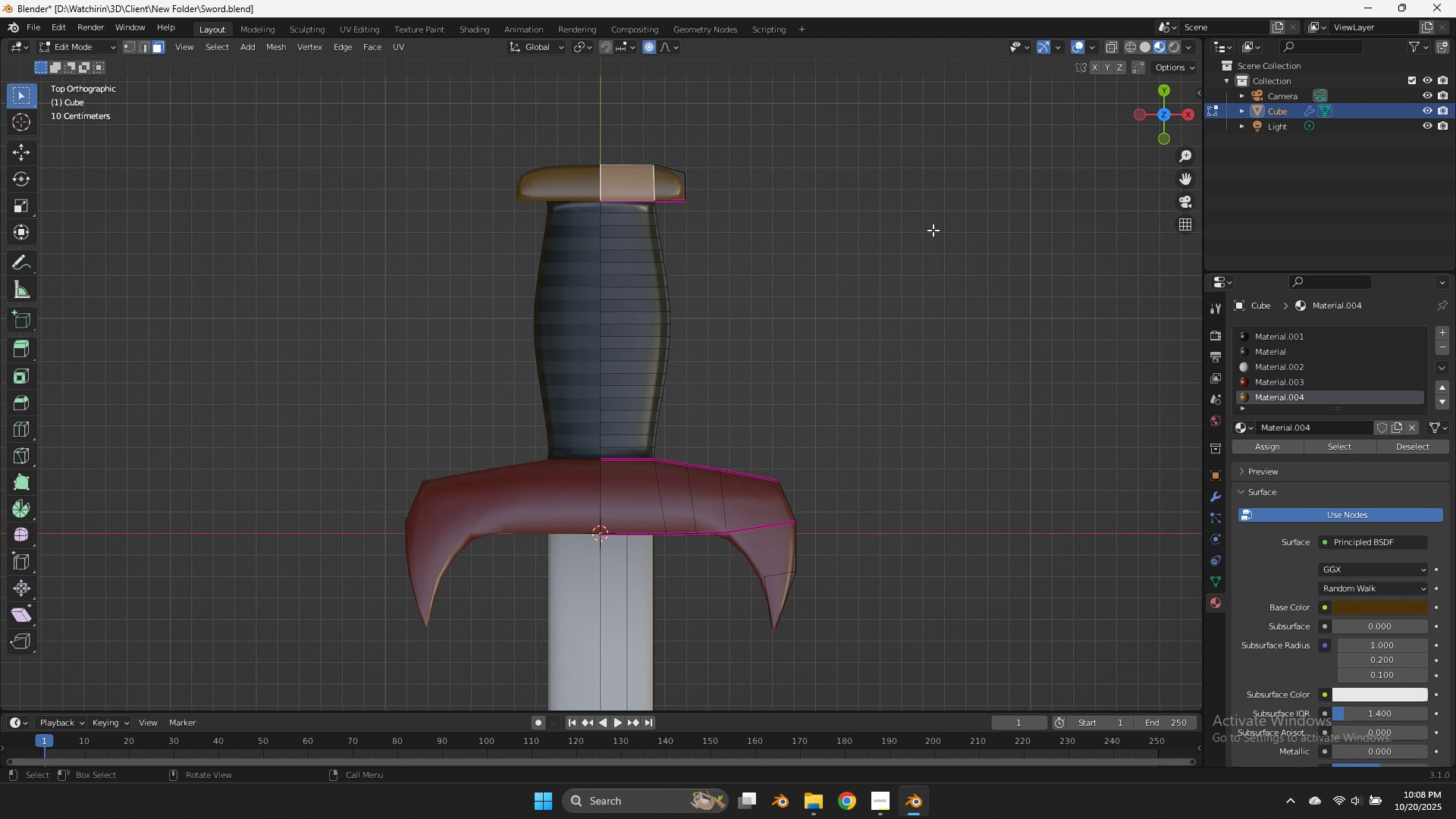 
scroll: coordinate [860, 268], scroll_direction: down, amount: 3.0
 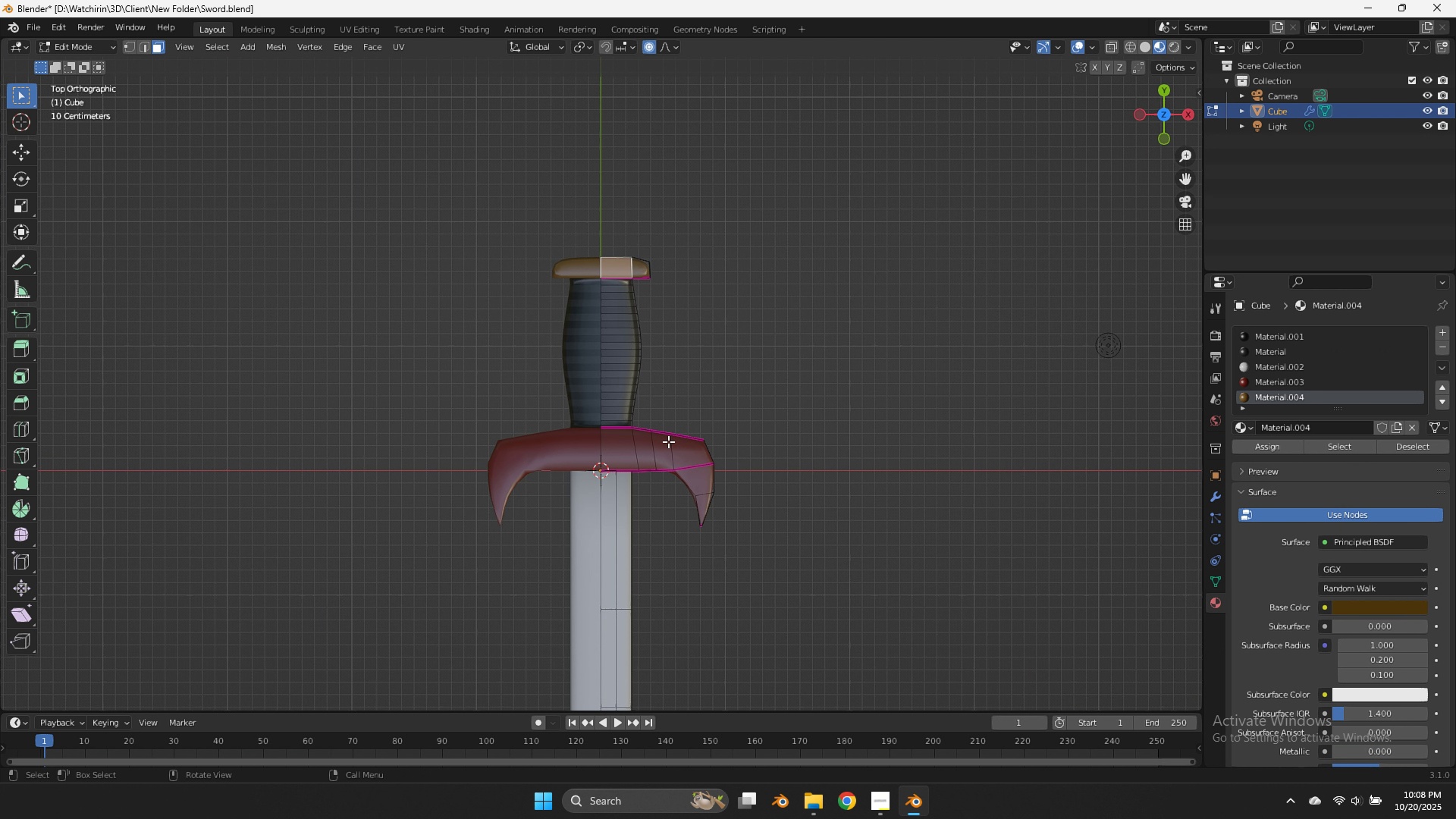 
key(Tab)
 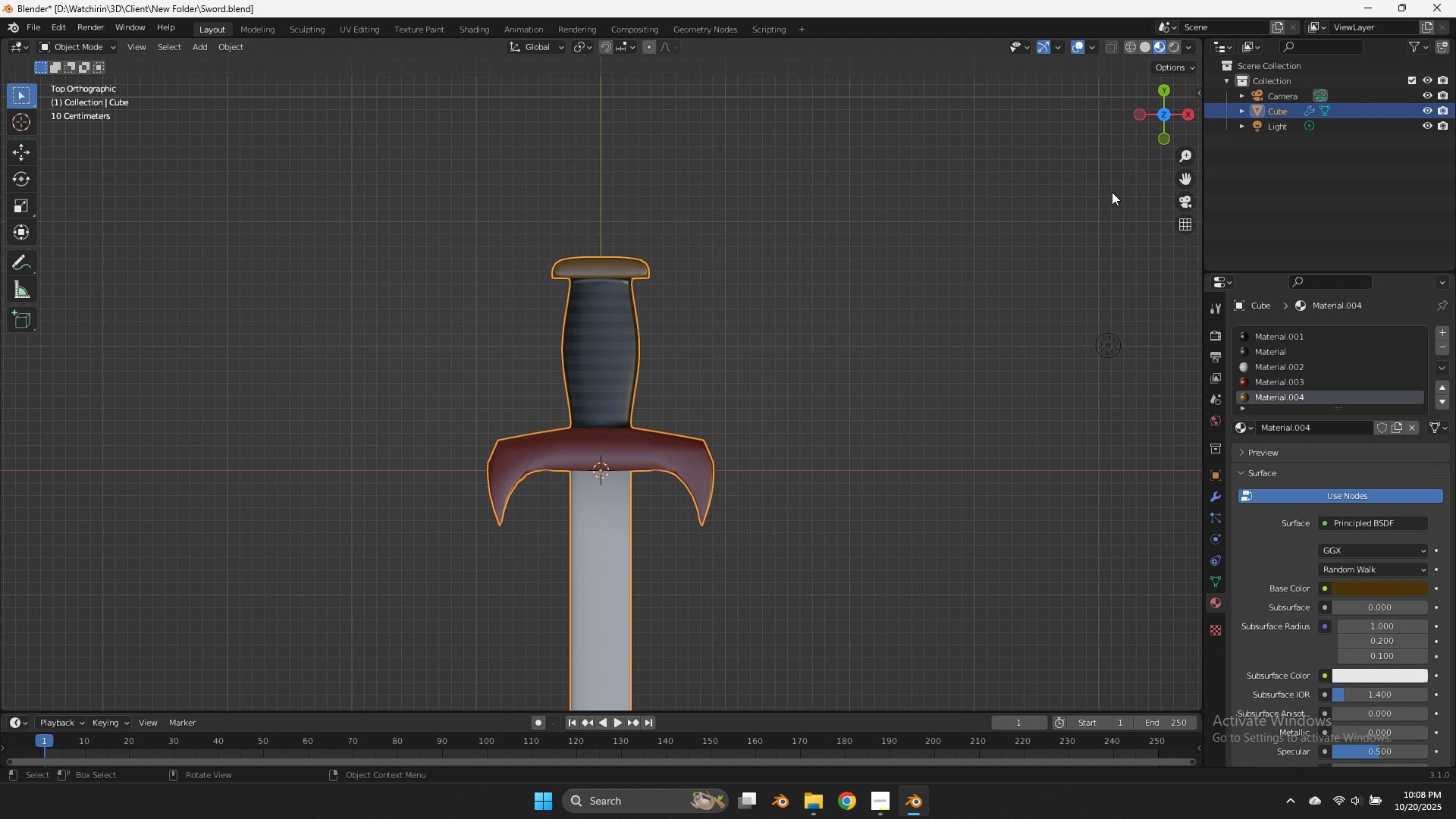 
key(Control+S)
 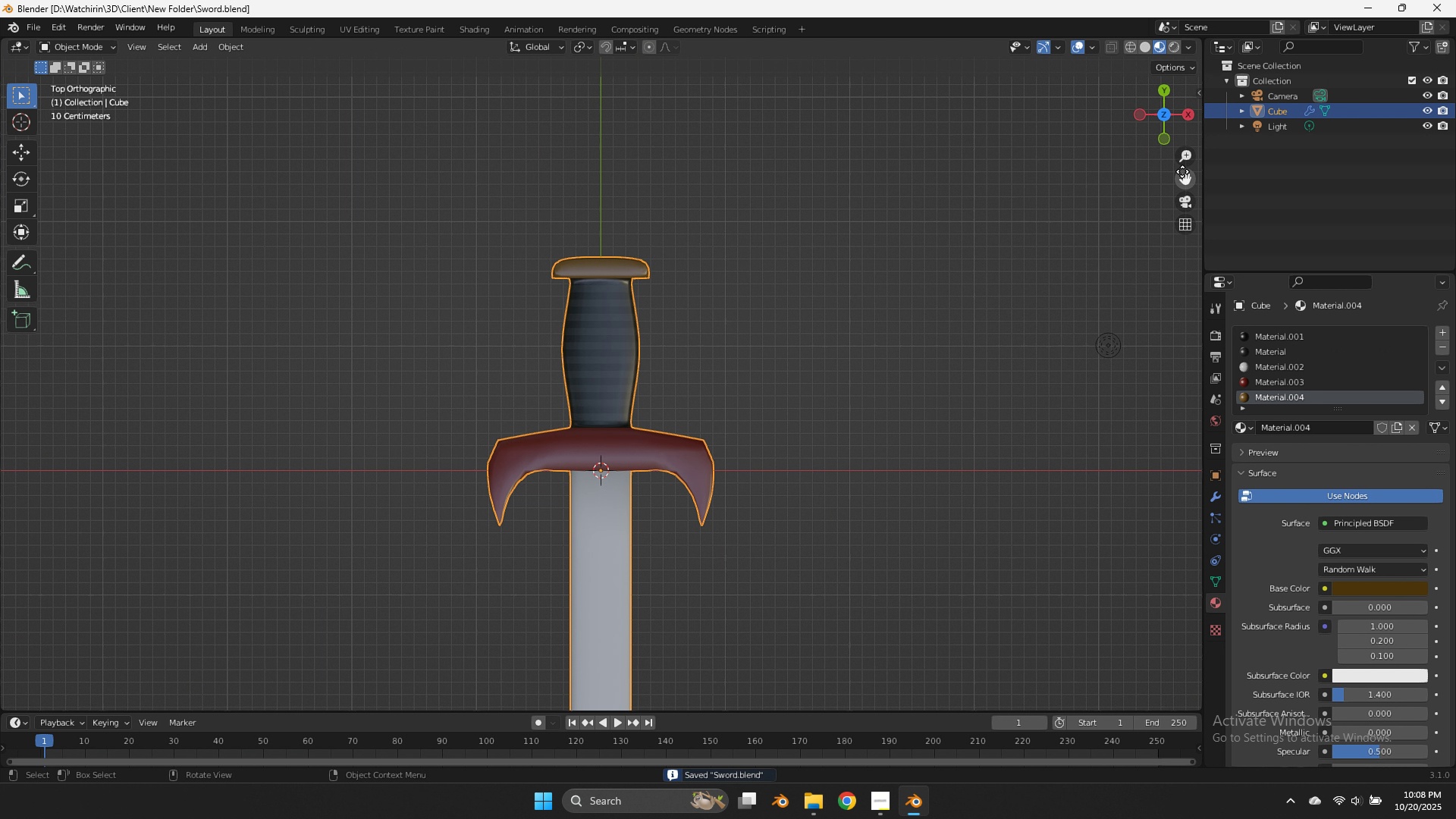 
left_click_drag(start_coordinate=[1183, 171], to_coordinate=[1114, 379])
 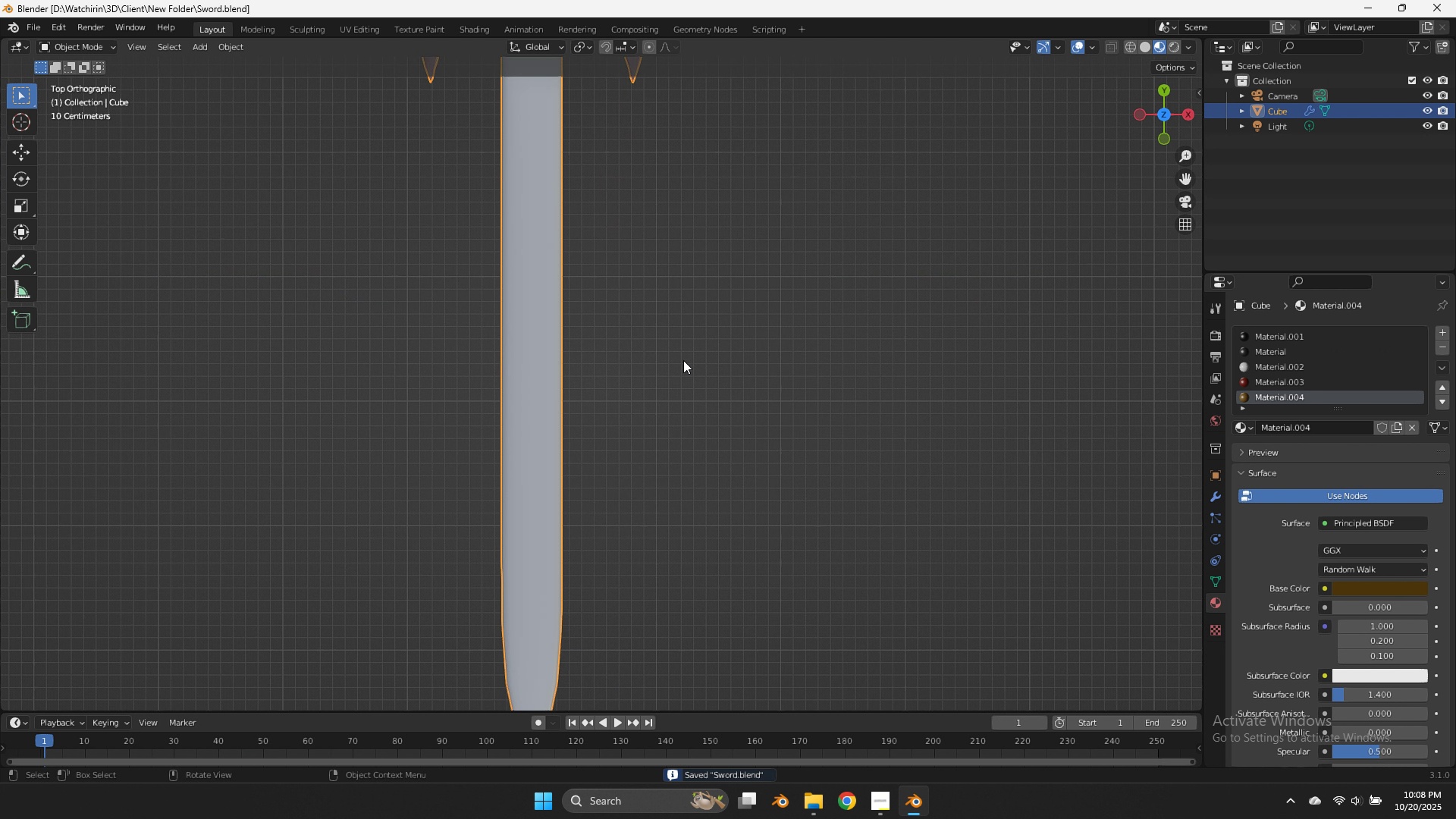 
scroll: coordinate [652, 370], scroll_direction: down, amount: 3.0
 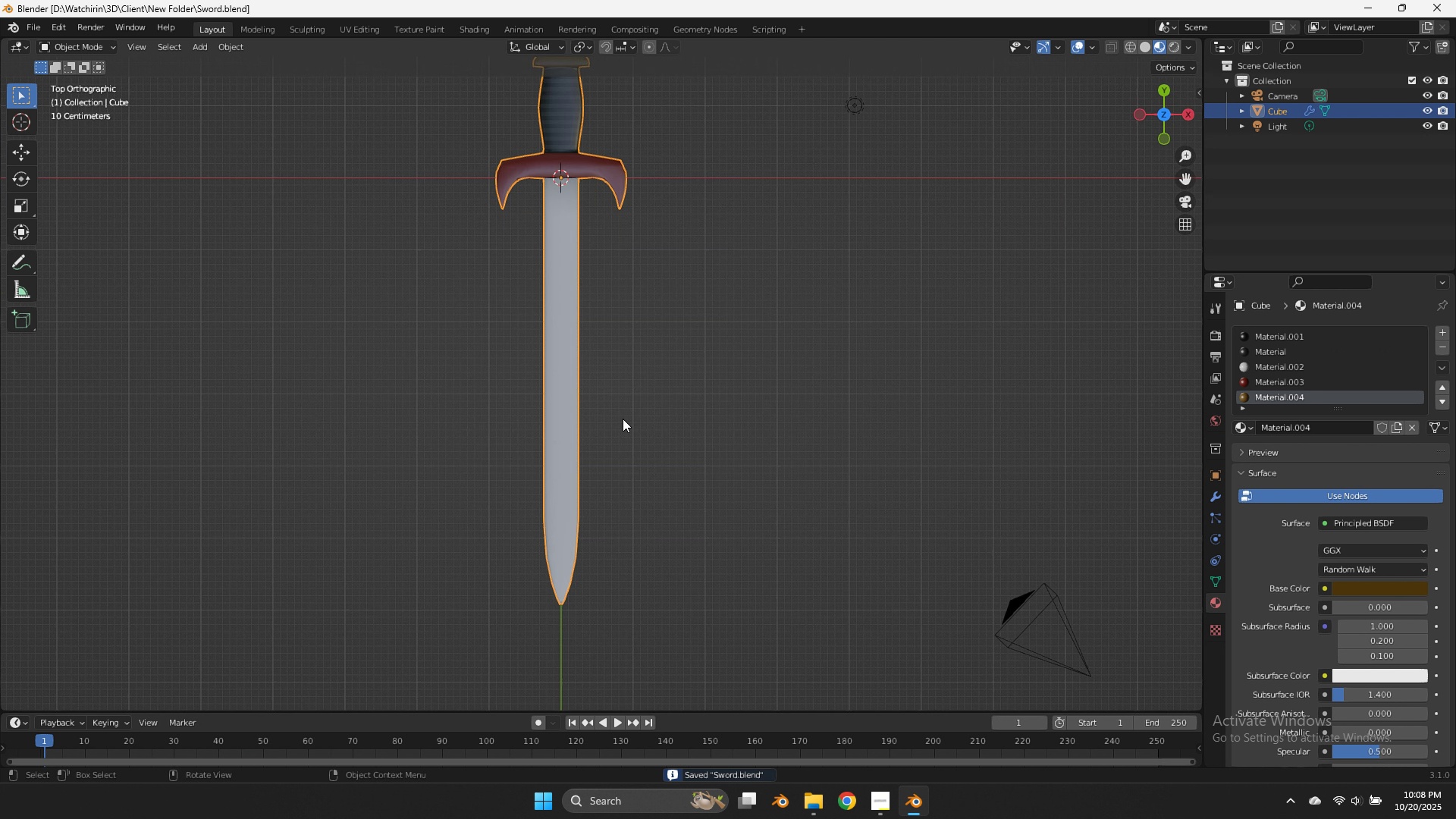 
key(Tab)
 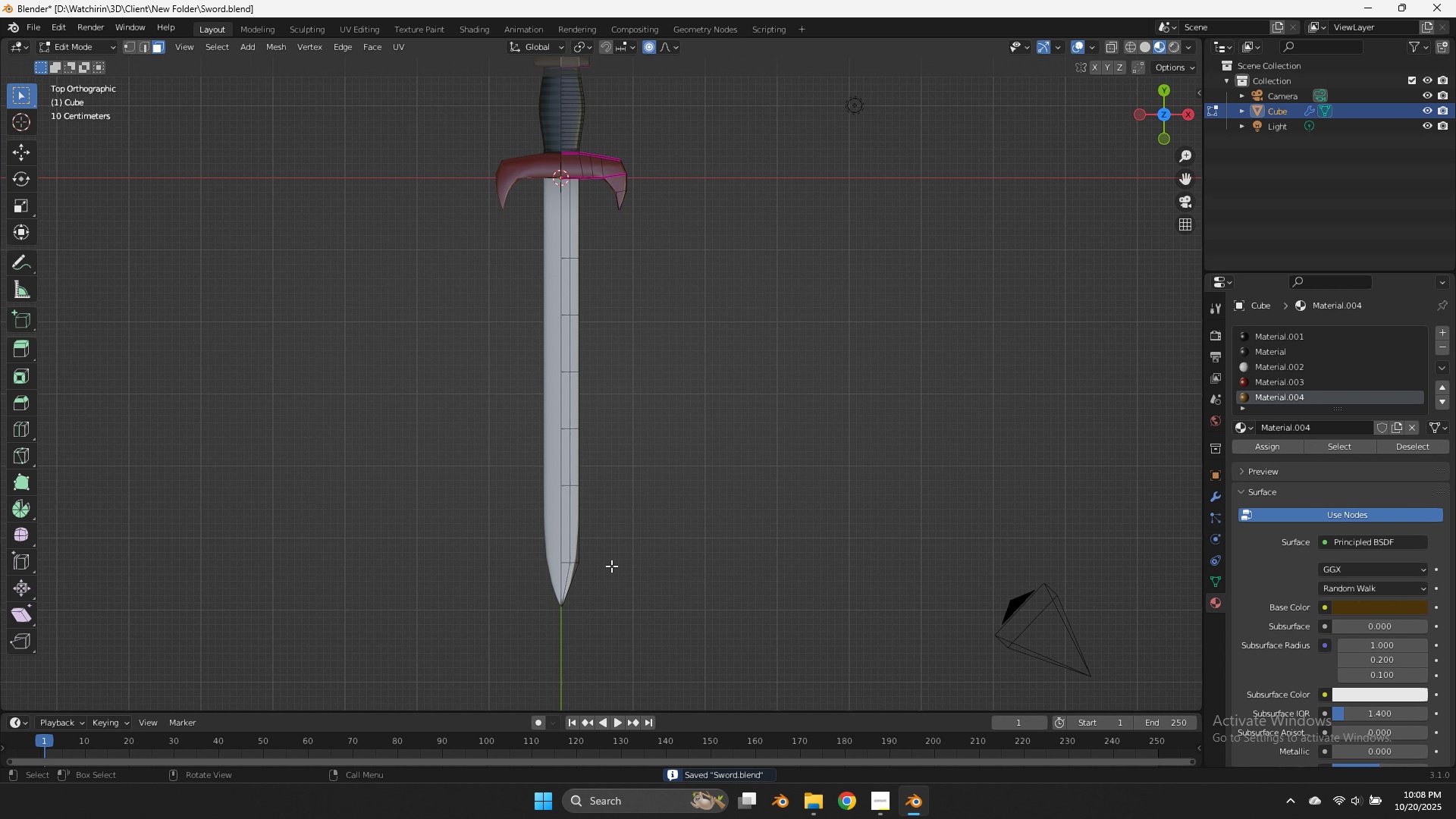 
key(Z)
 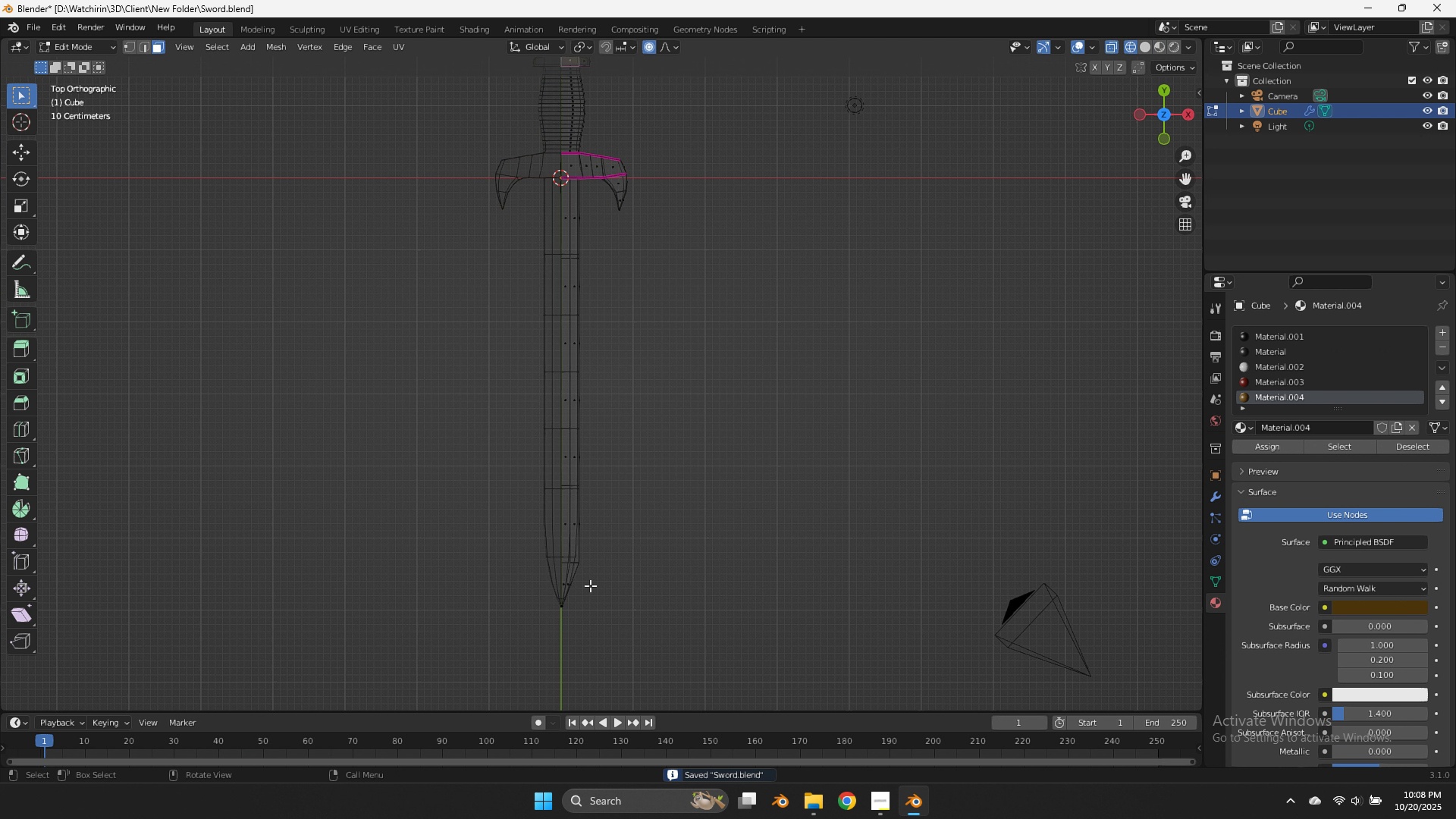 
left_click_drag(start_coordinate=[590, 585], to_coordinate=[500, 626])
 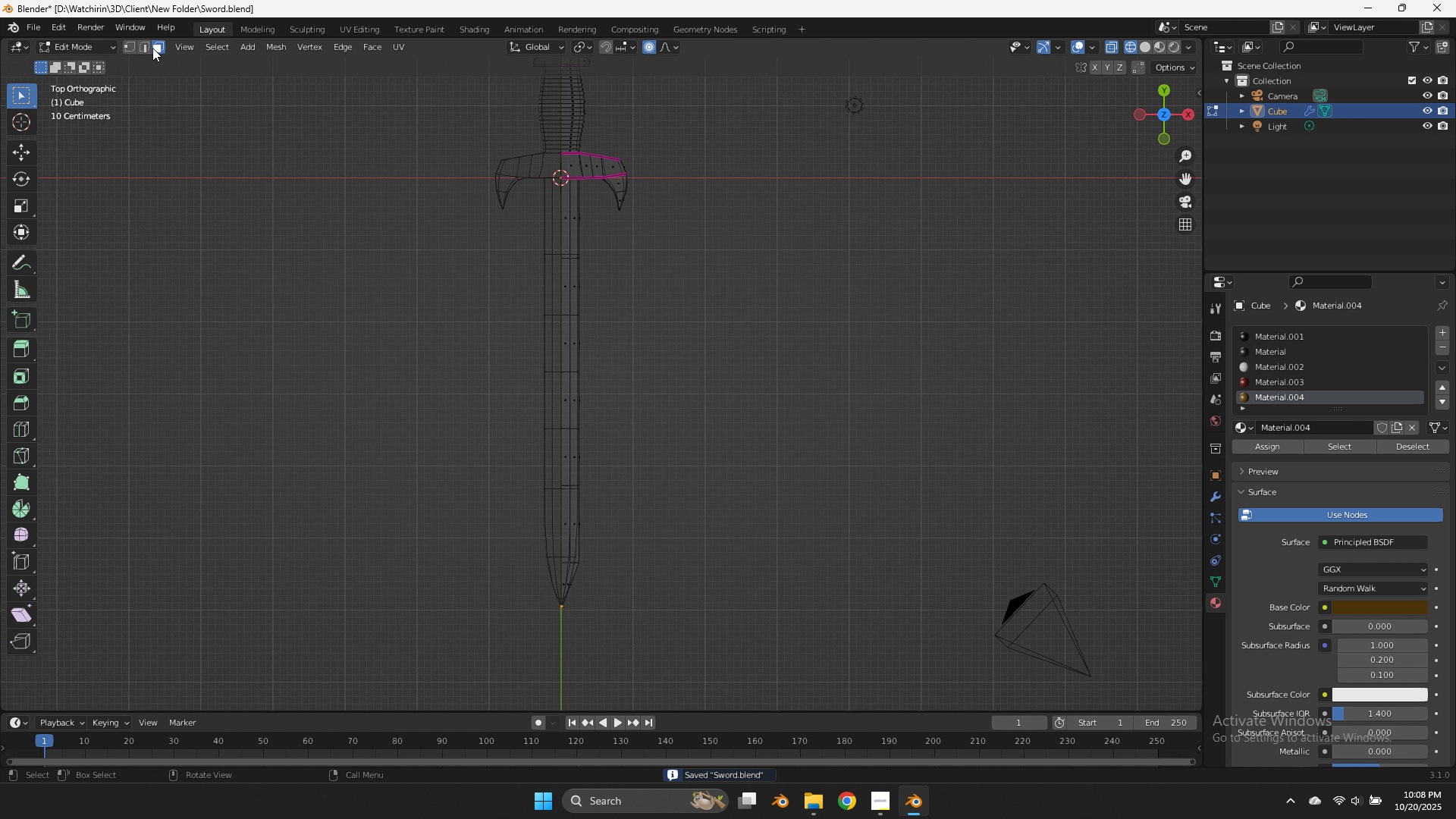 
left_click([130, 50])
 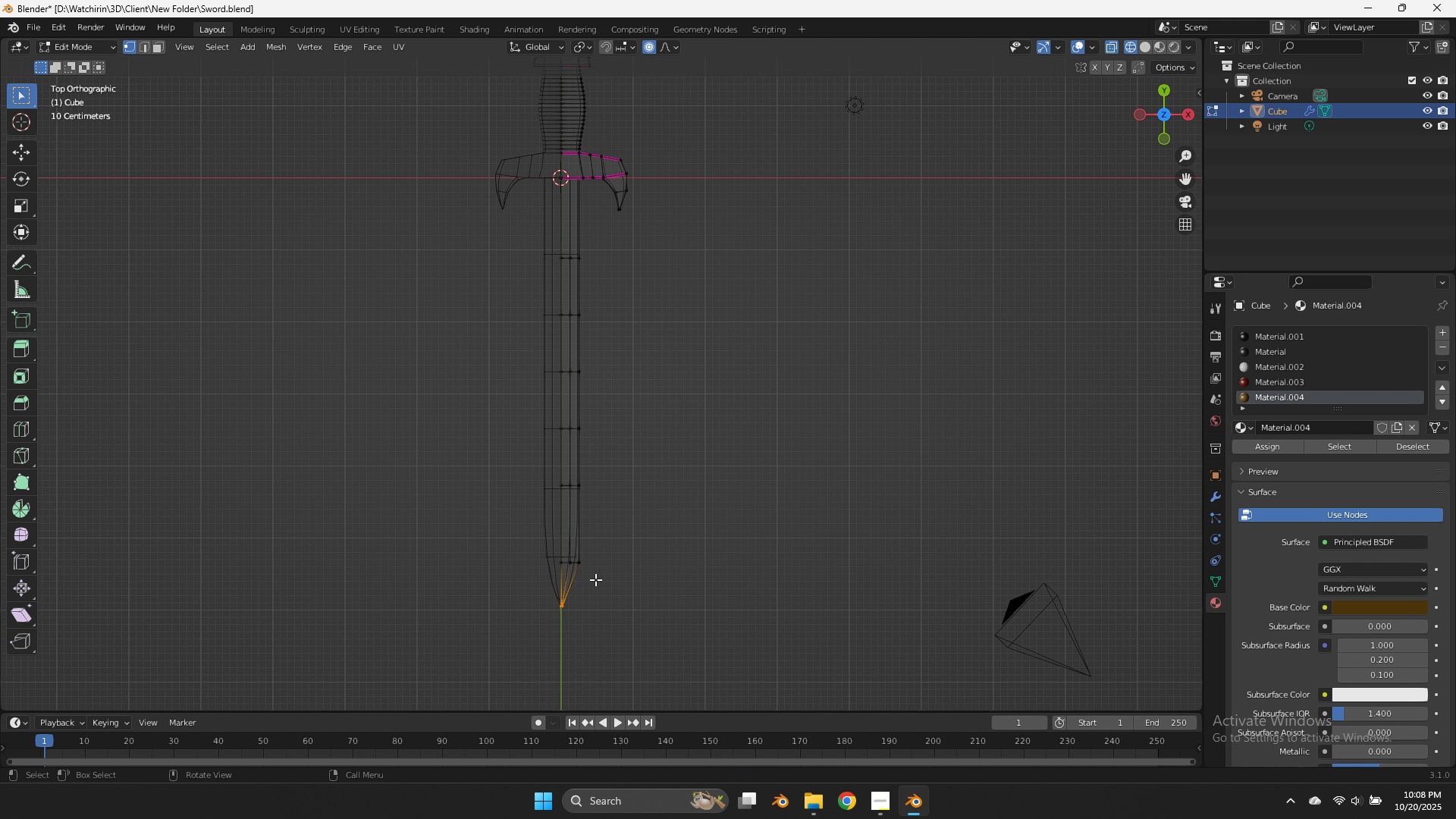 
left_click_drag(start_coordinate=[596, 601], to_coordinate=[482, 646])
 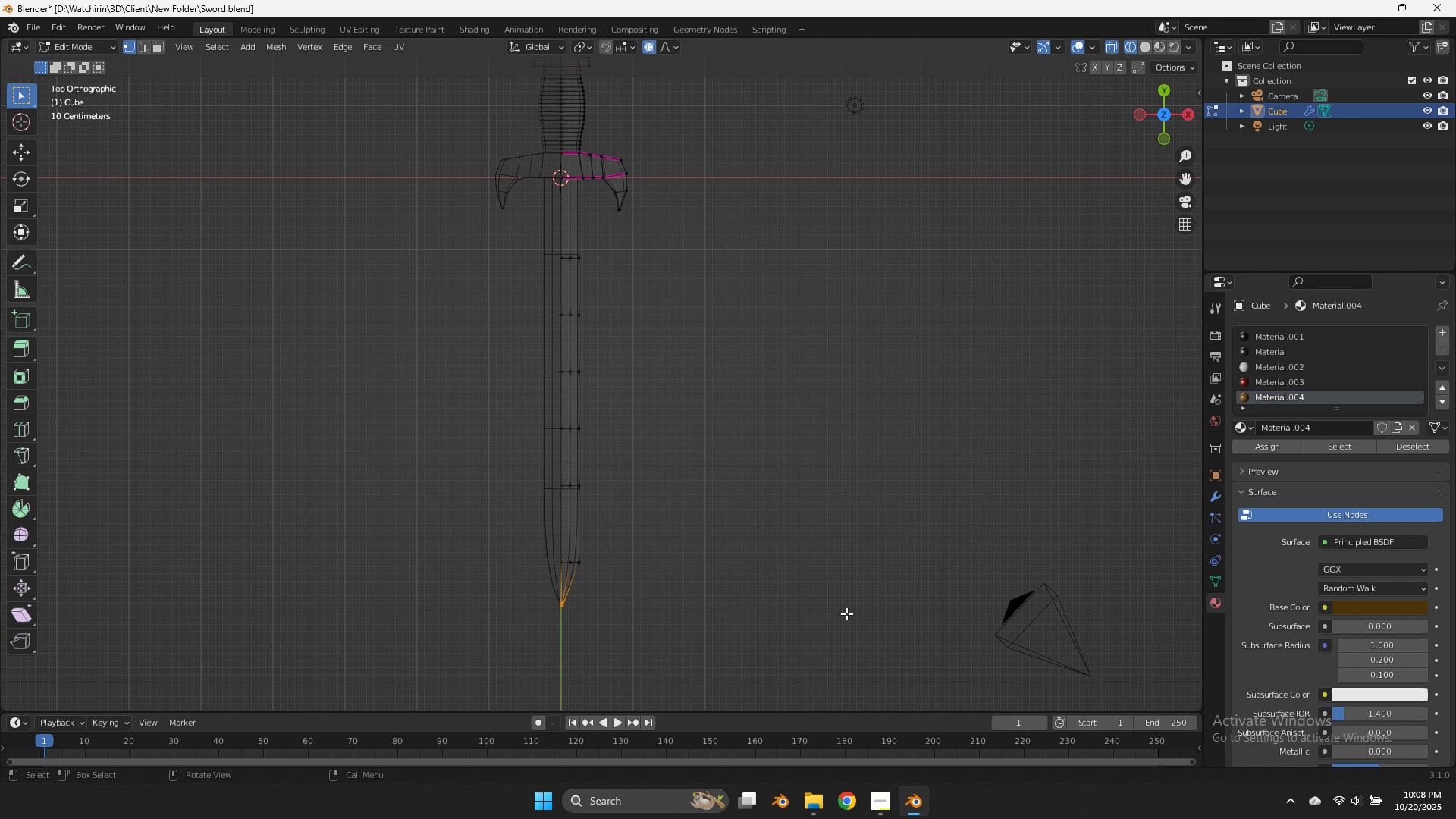 
key(S)
 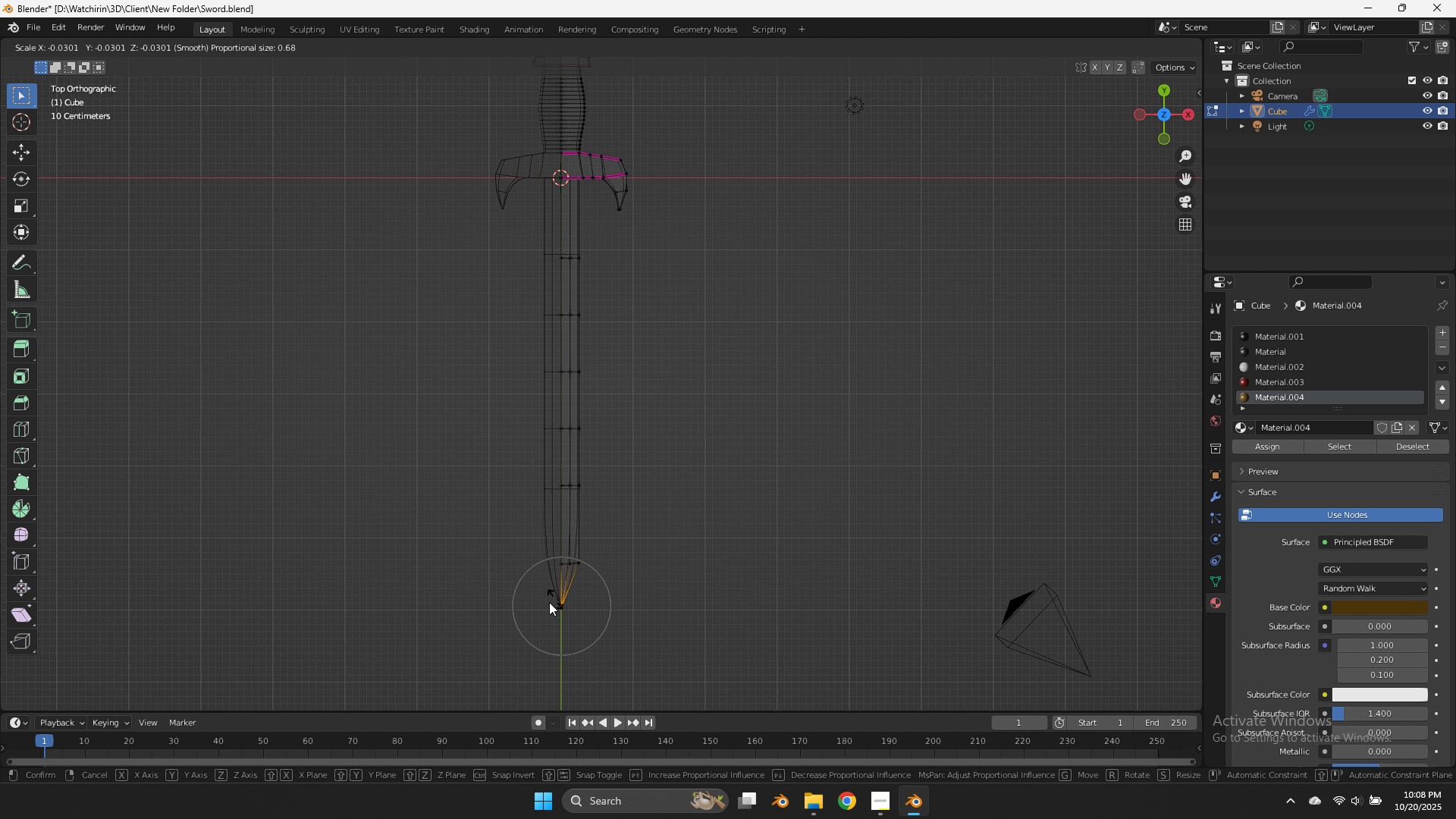 
left_click([547, 604])
 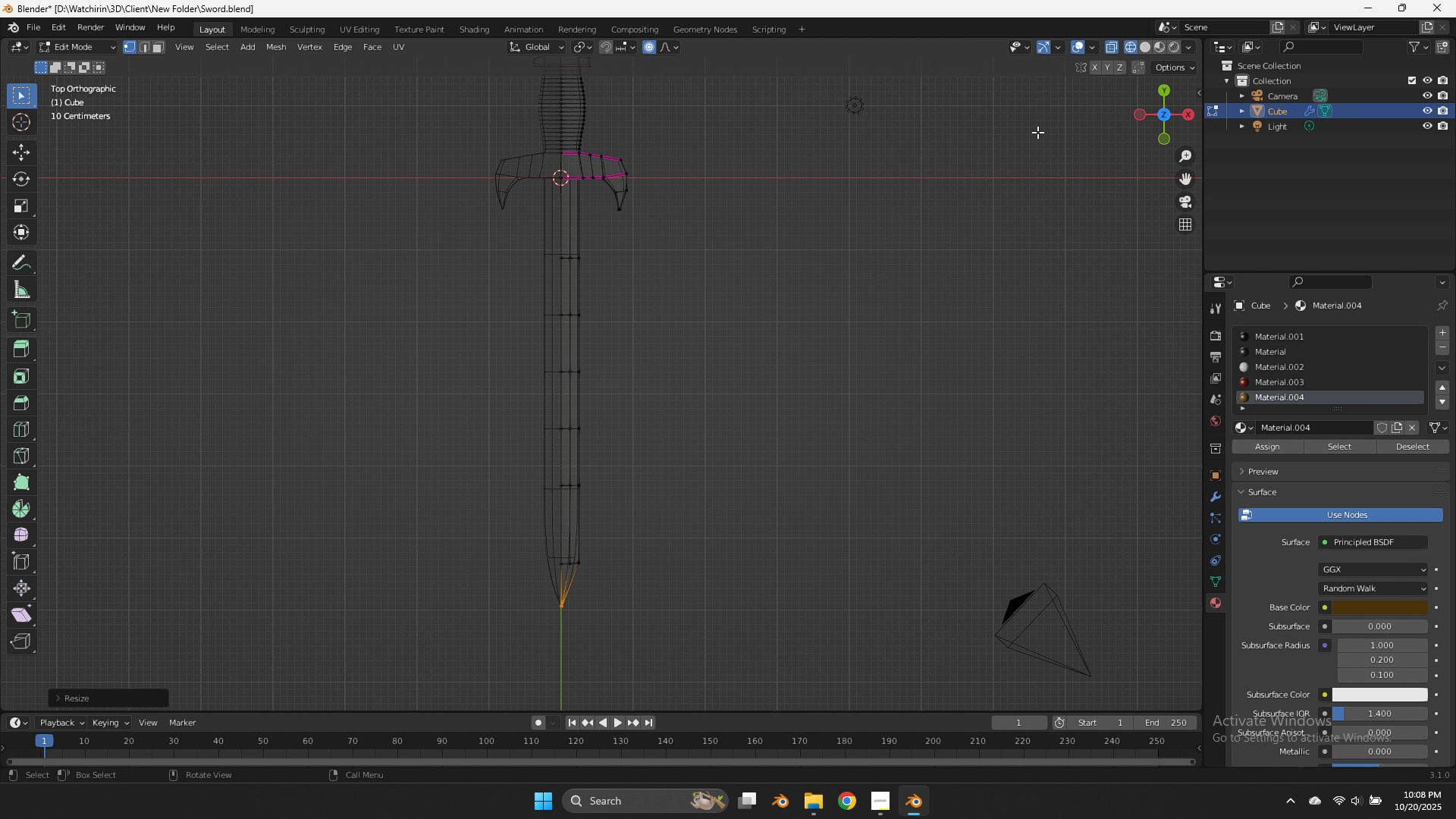 
left_click([645, 44])
 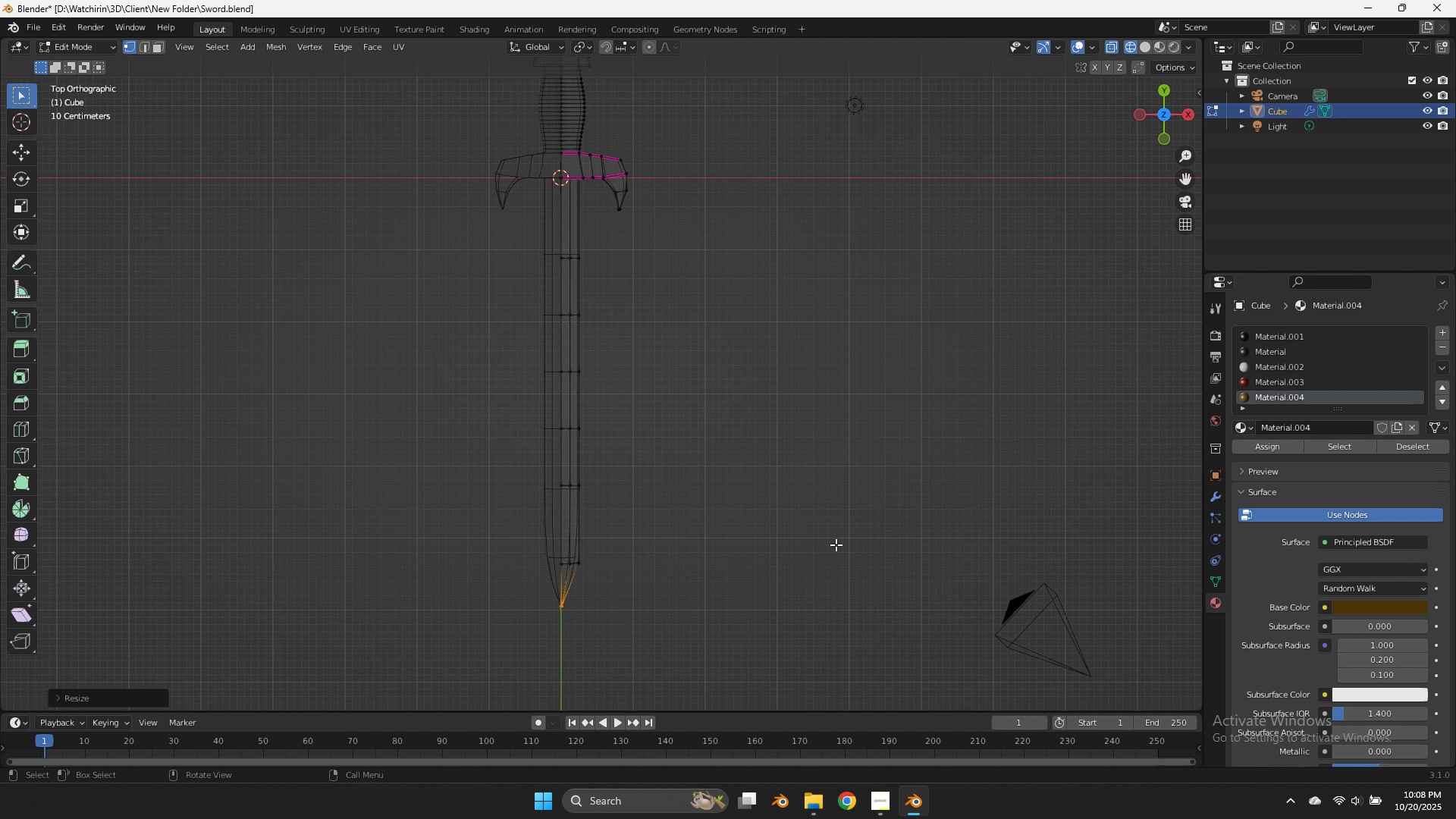 
key(S)
 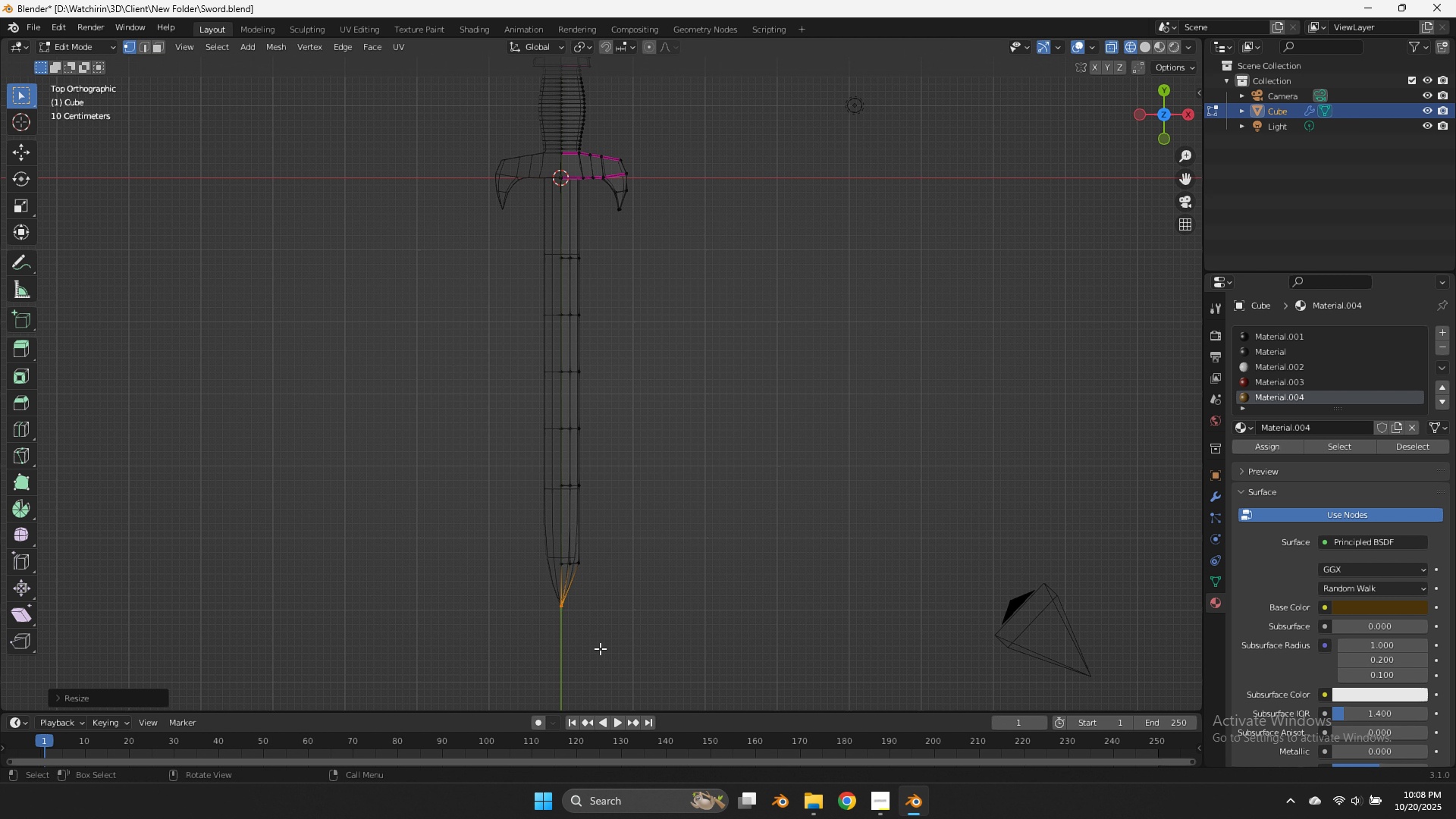 
left_click([600, 648])
 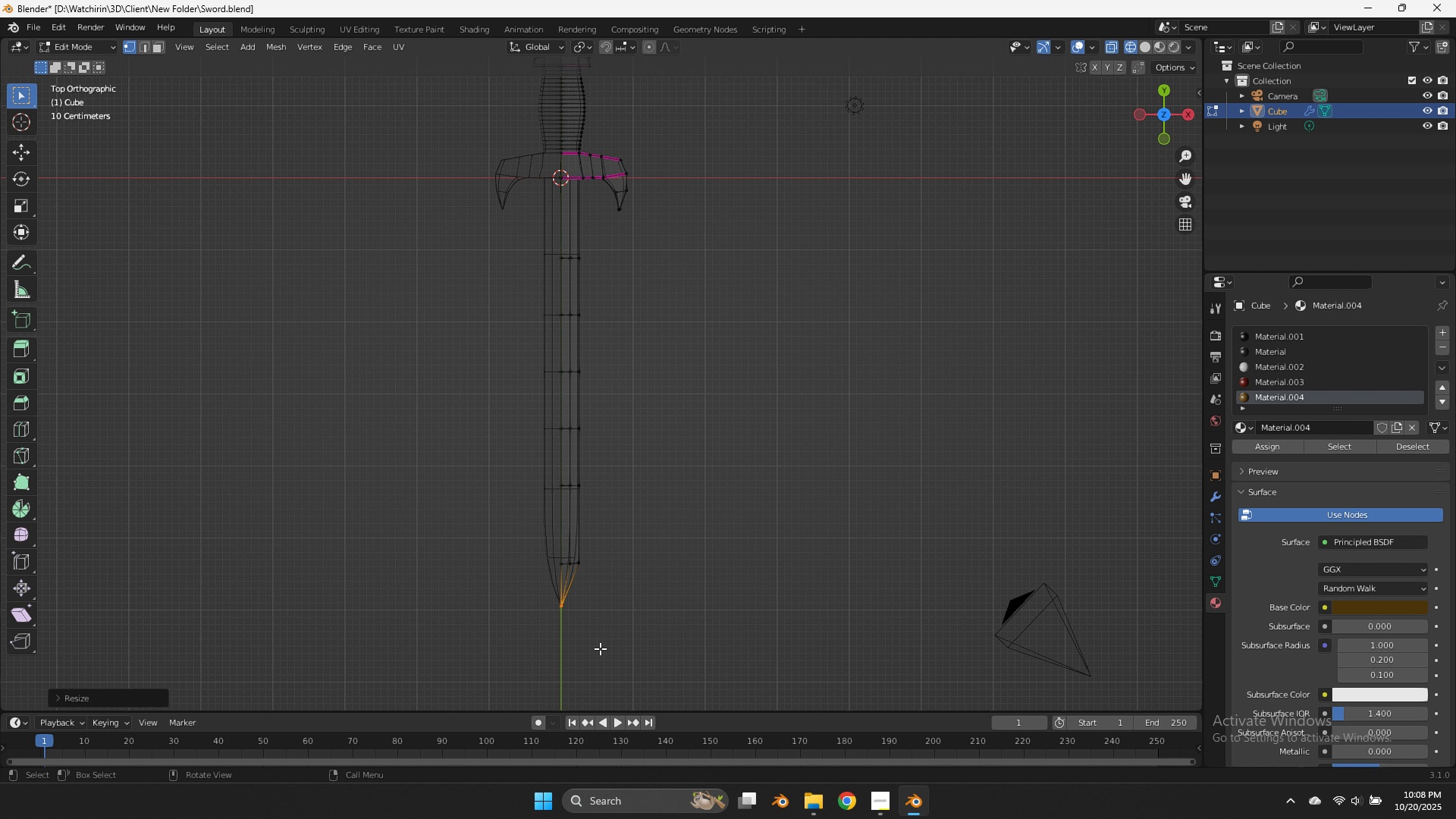 
key(M)
 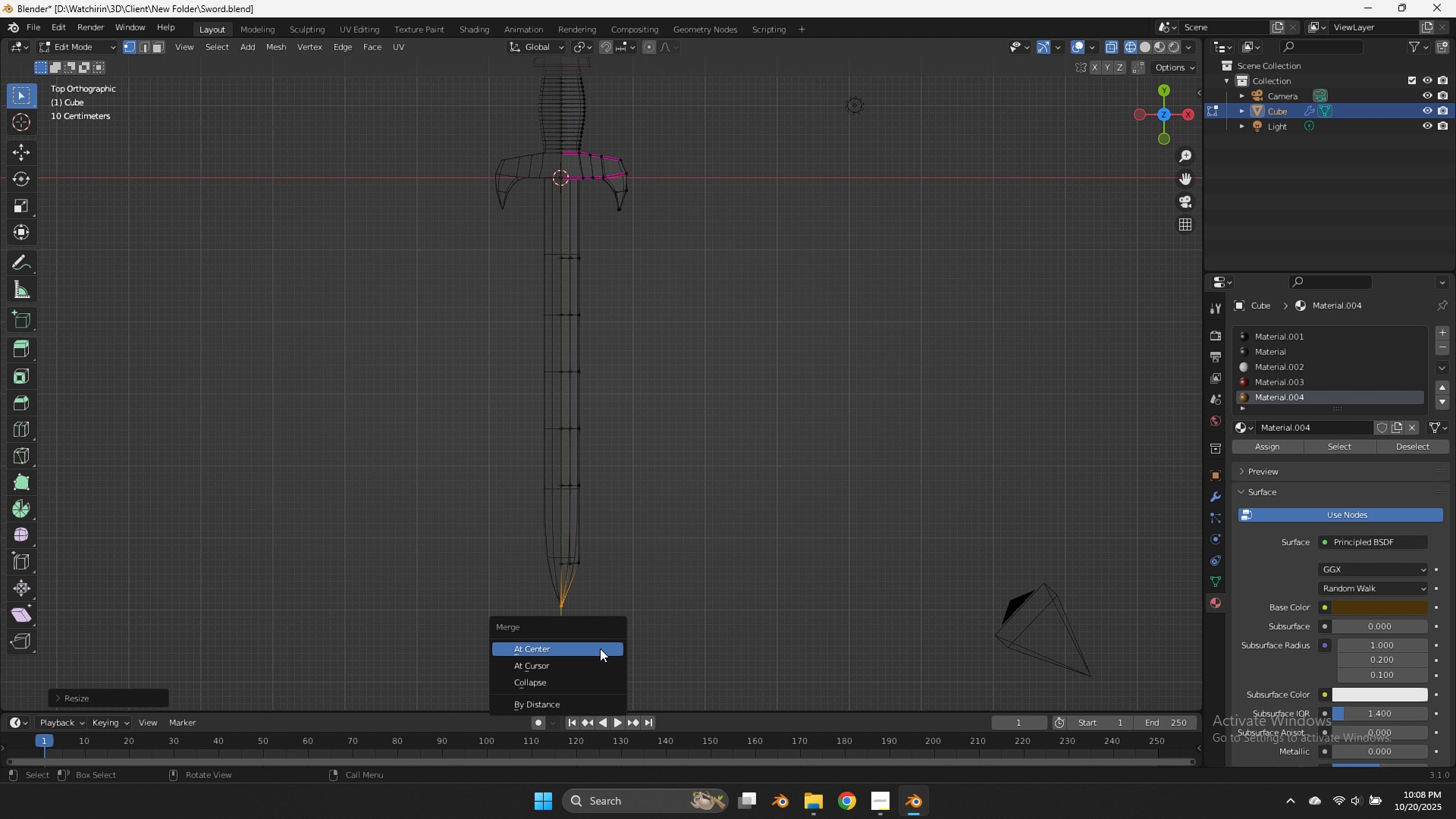 
left_click([600, 648])
 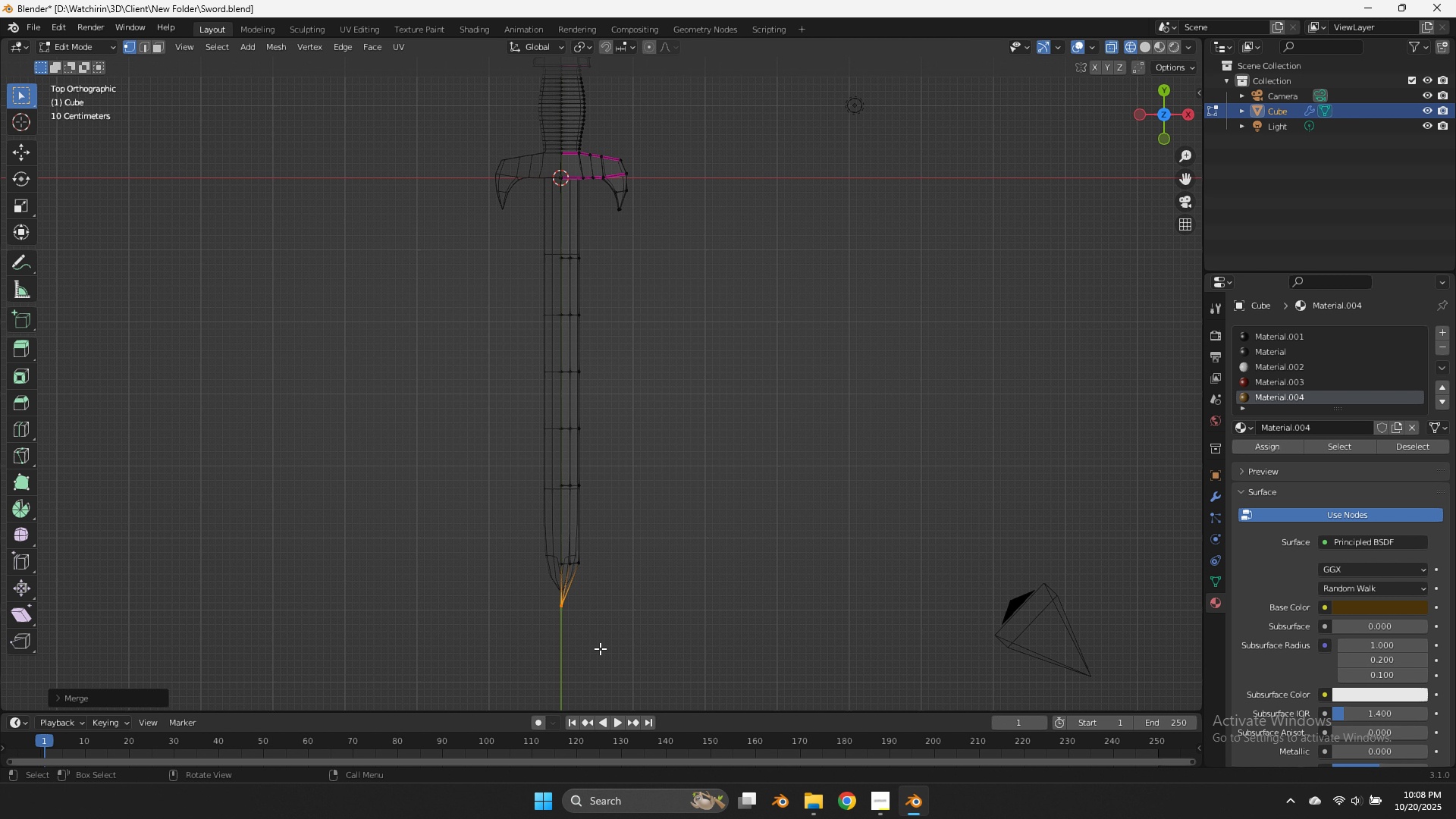 
key(Tab)
 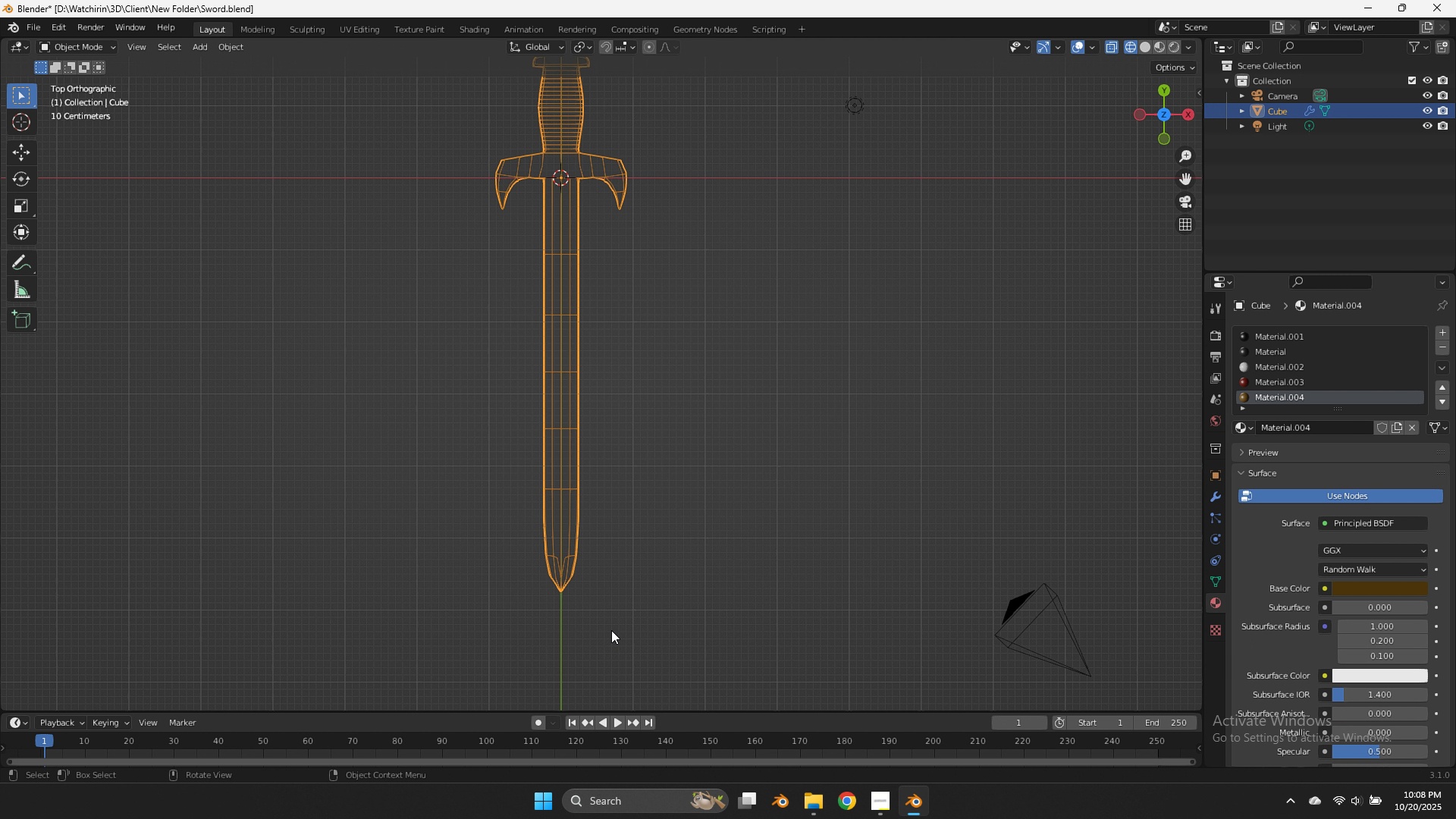 
key(Tab)
 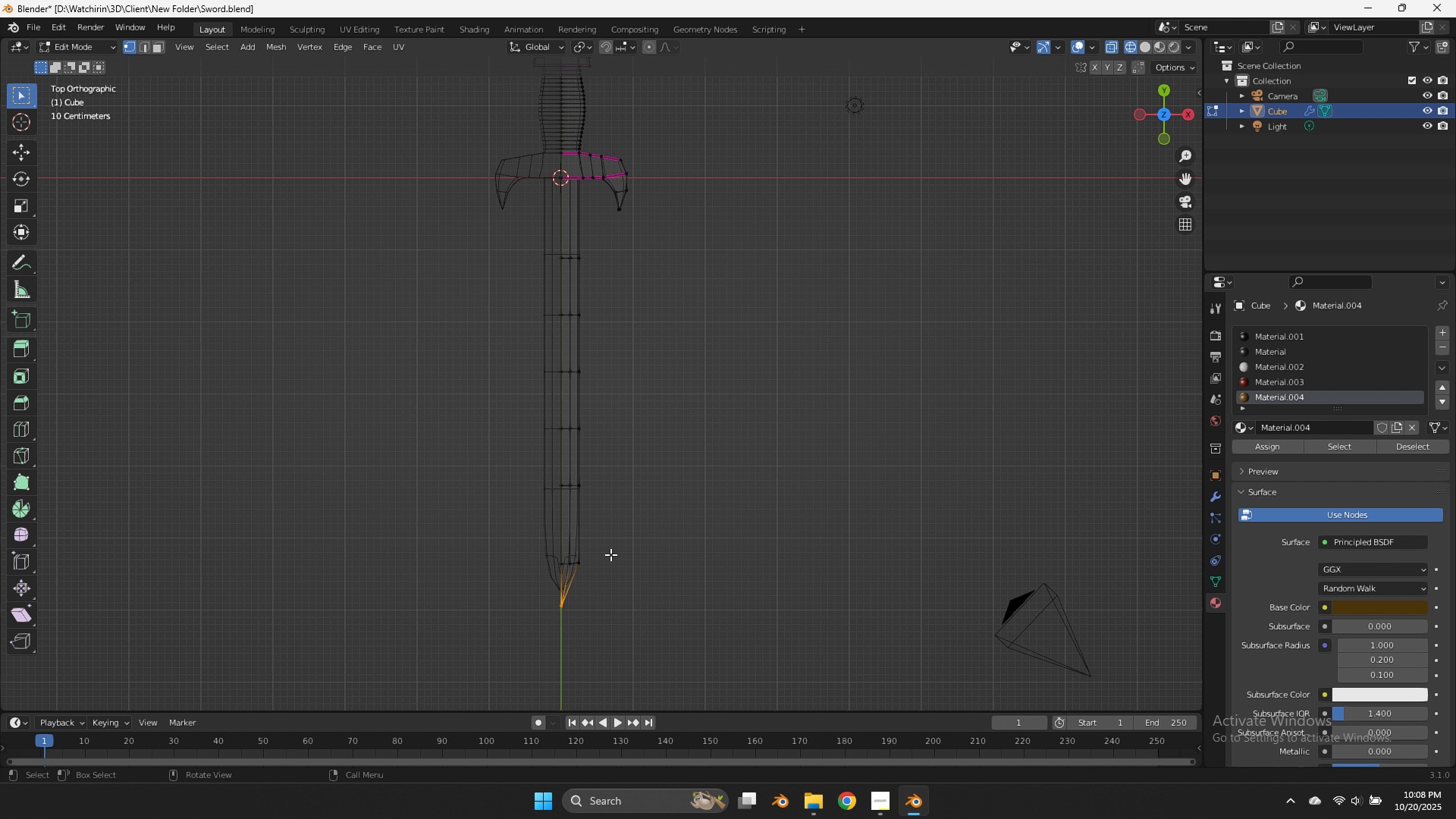 
left_click_drag(start_coordinate=[611, 551], to_coordinate=[495, 645])
 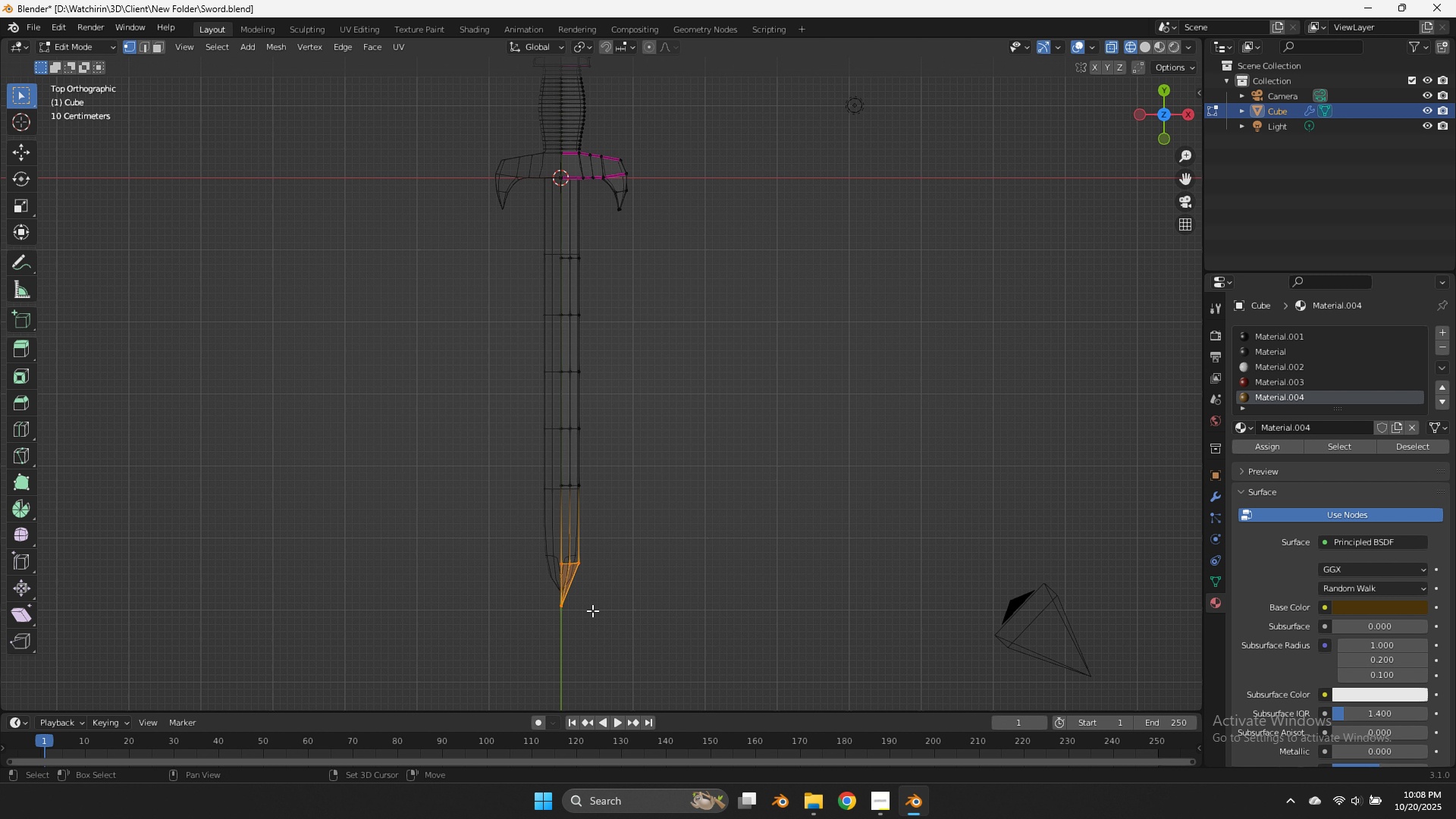 
key(Shift+E)
 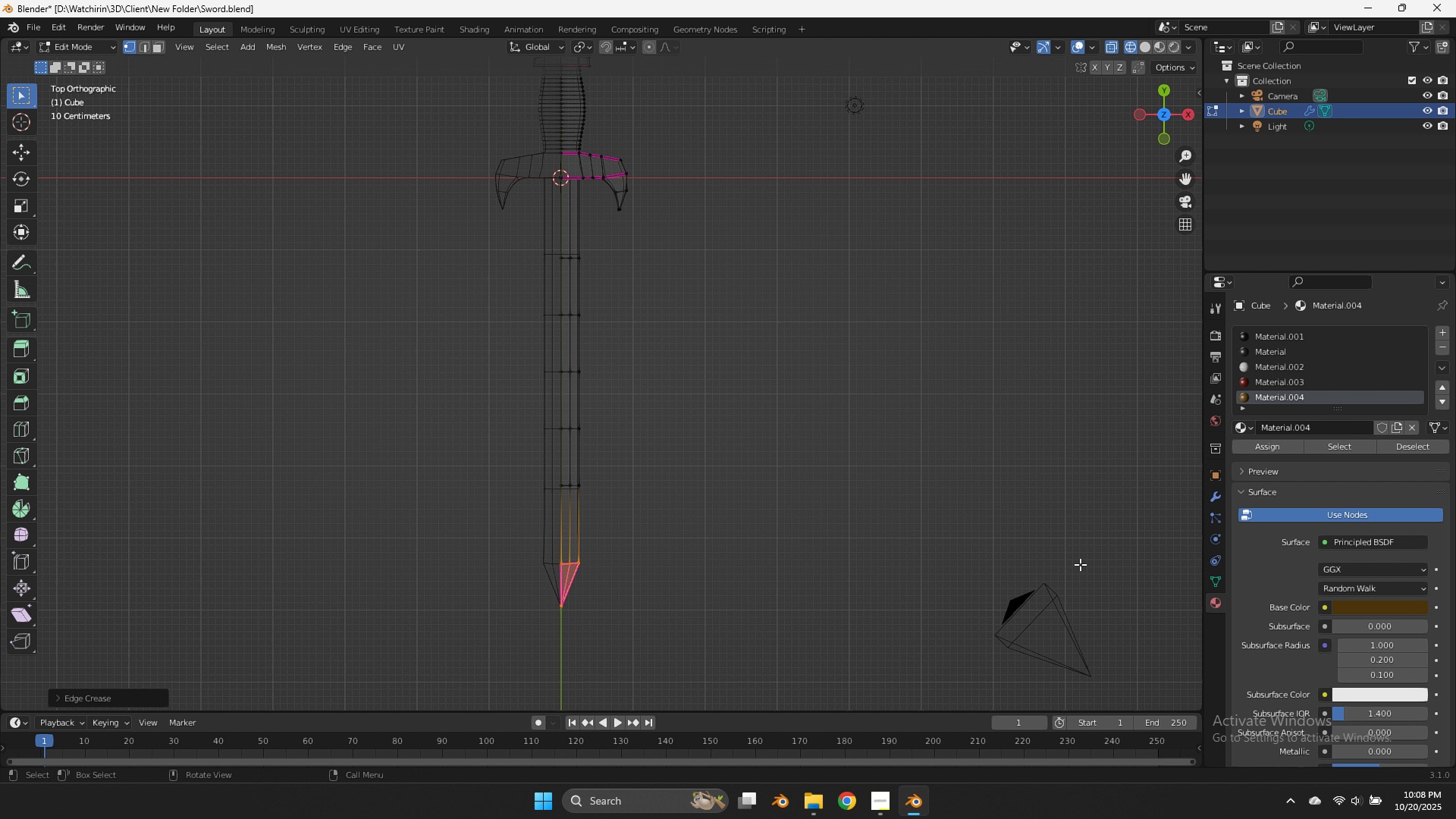 
key(Tab)
 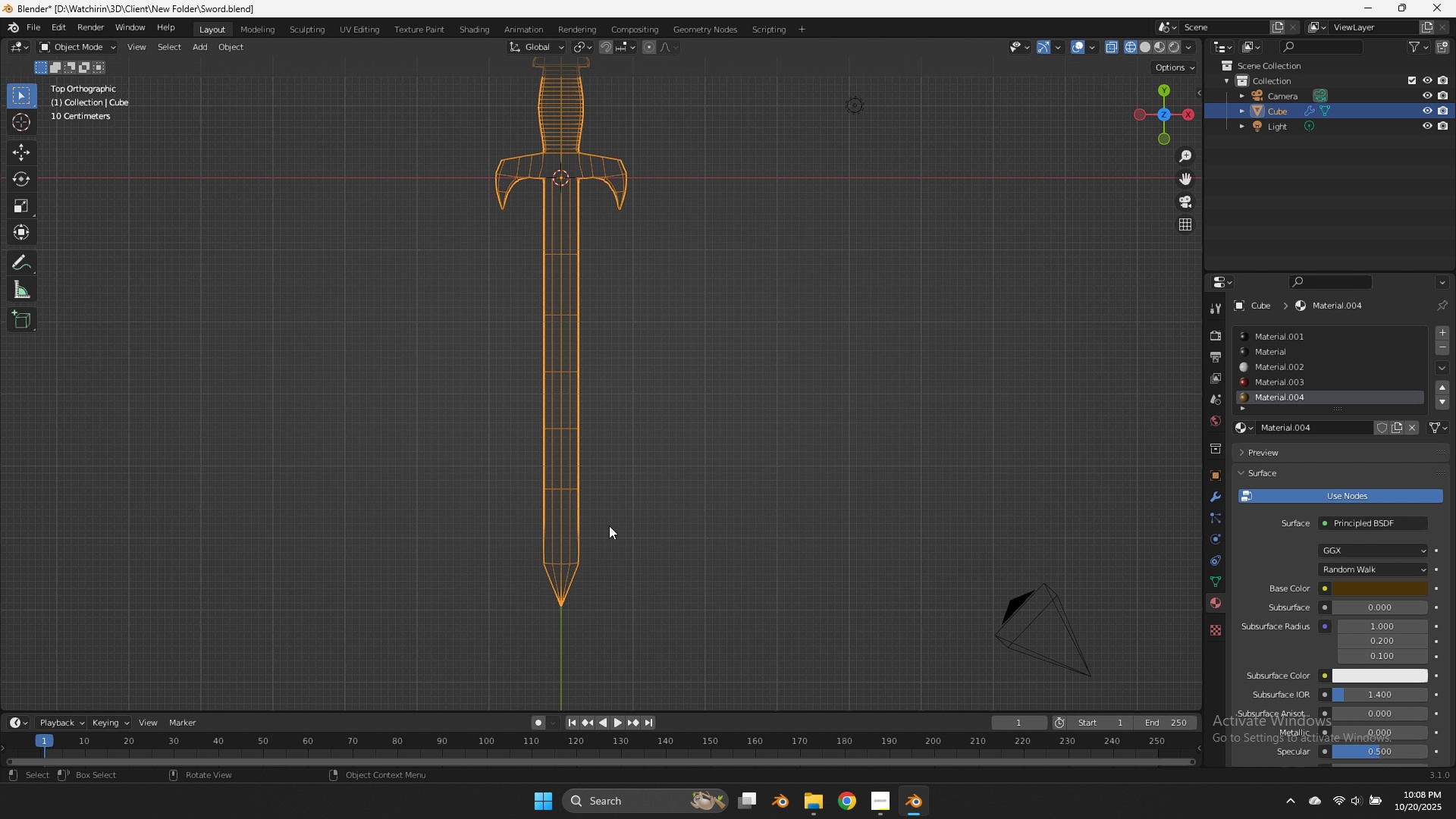 
key(Tab)
 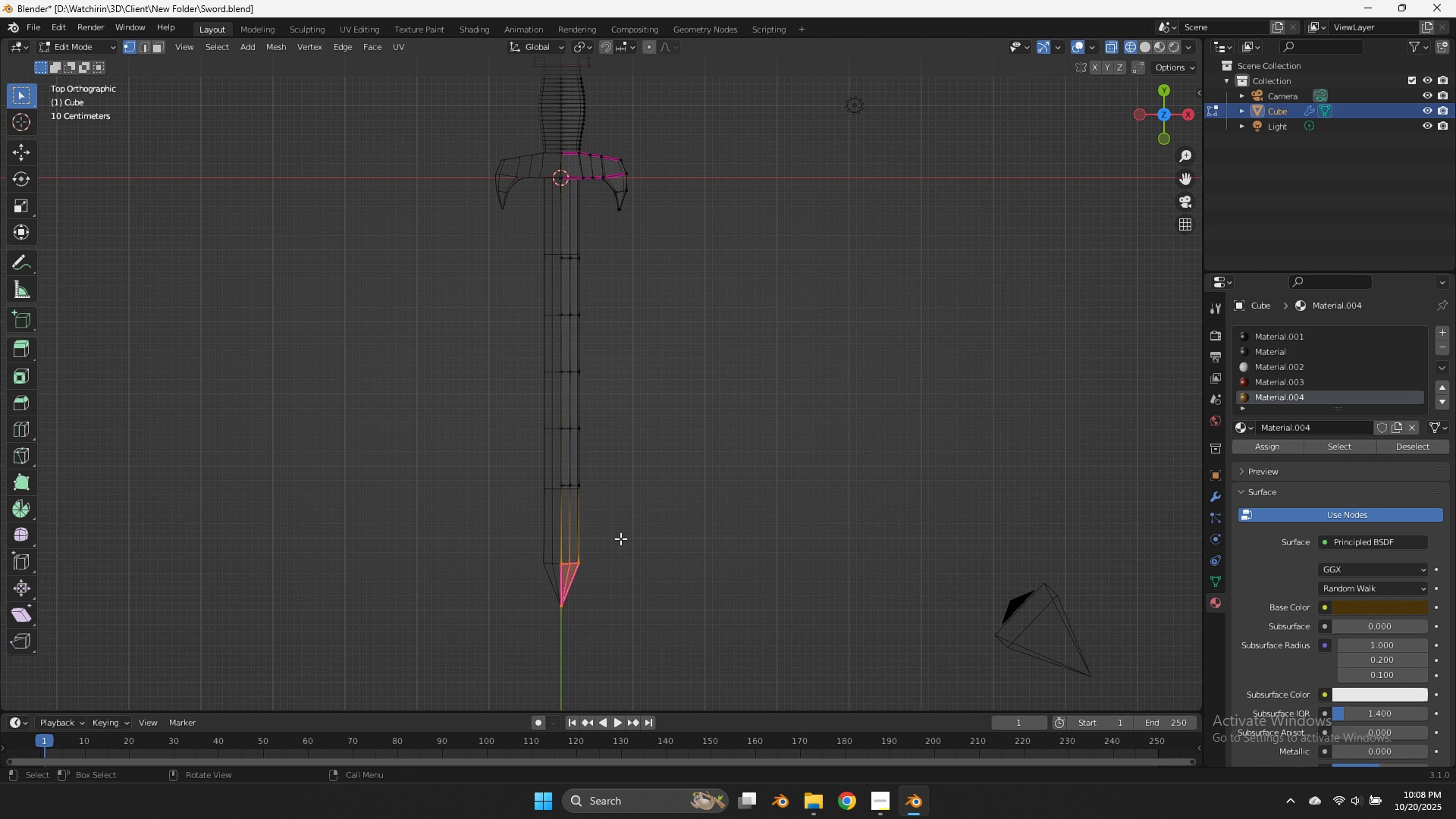 
left_click_drag(start_coordinate=[620, 539], to_coordinate=[538, 580])
 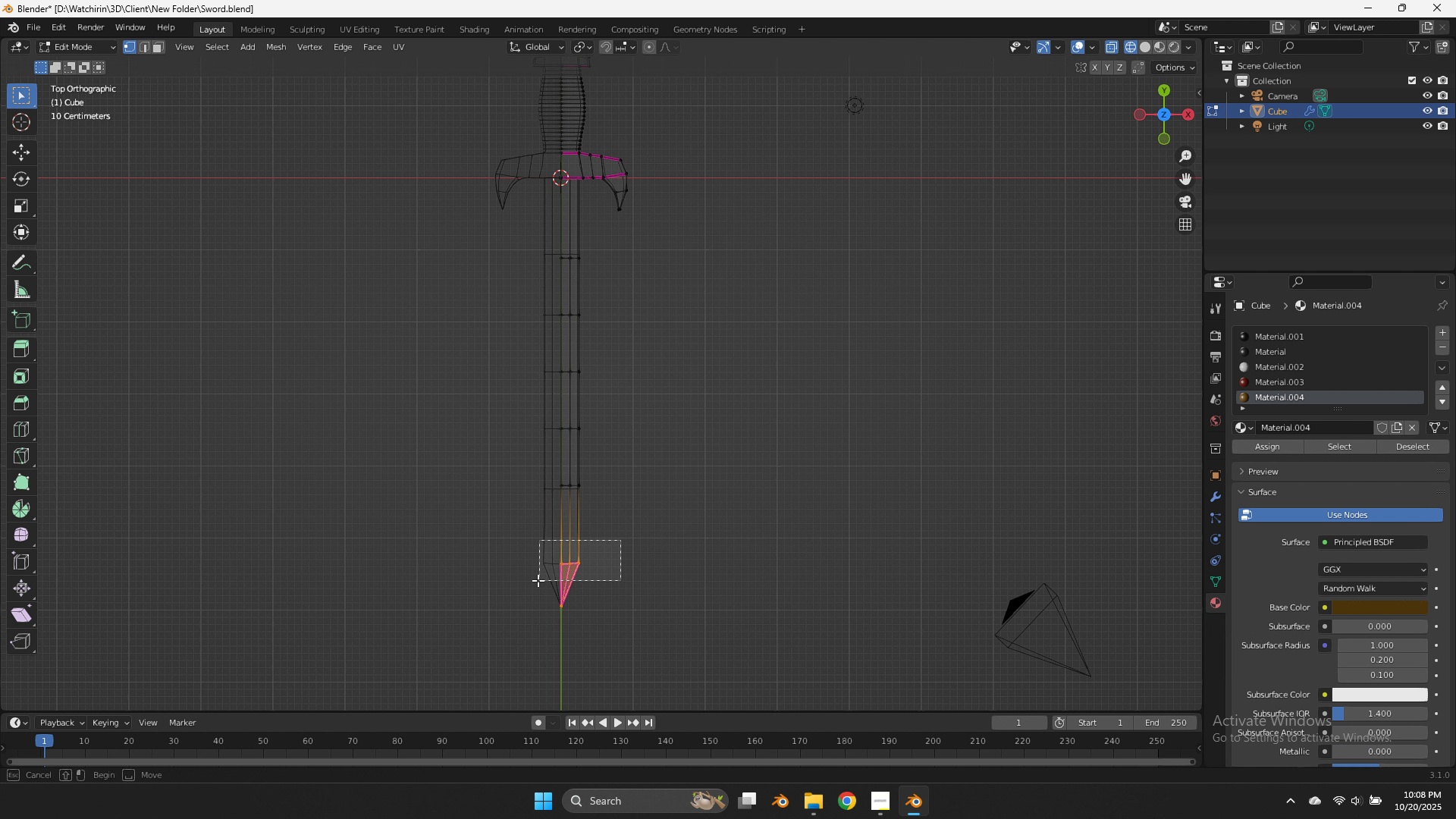 
double_click([538, 580])
 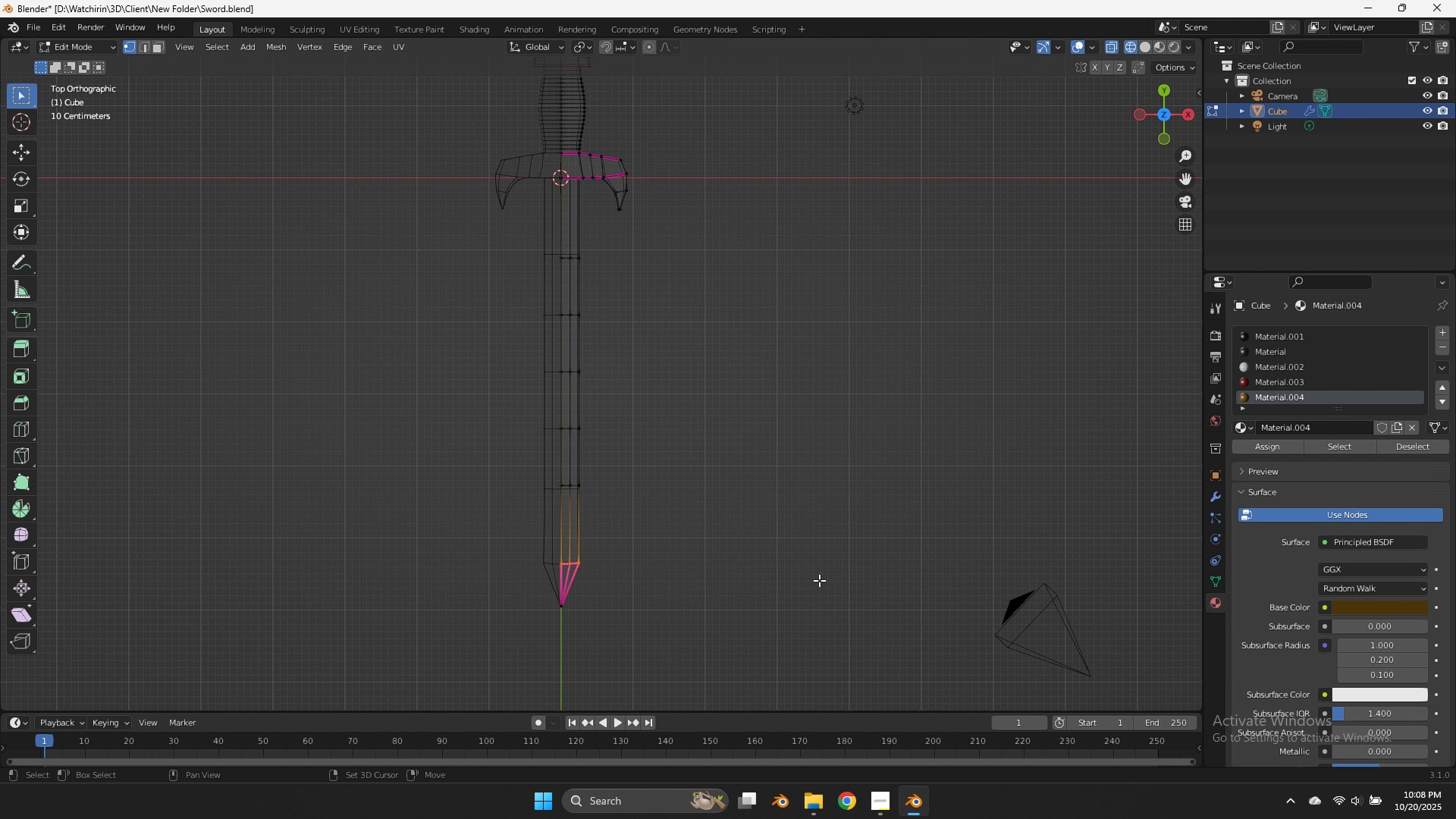 
key(Shift+E)
 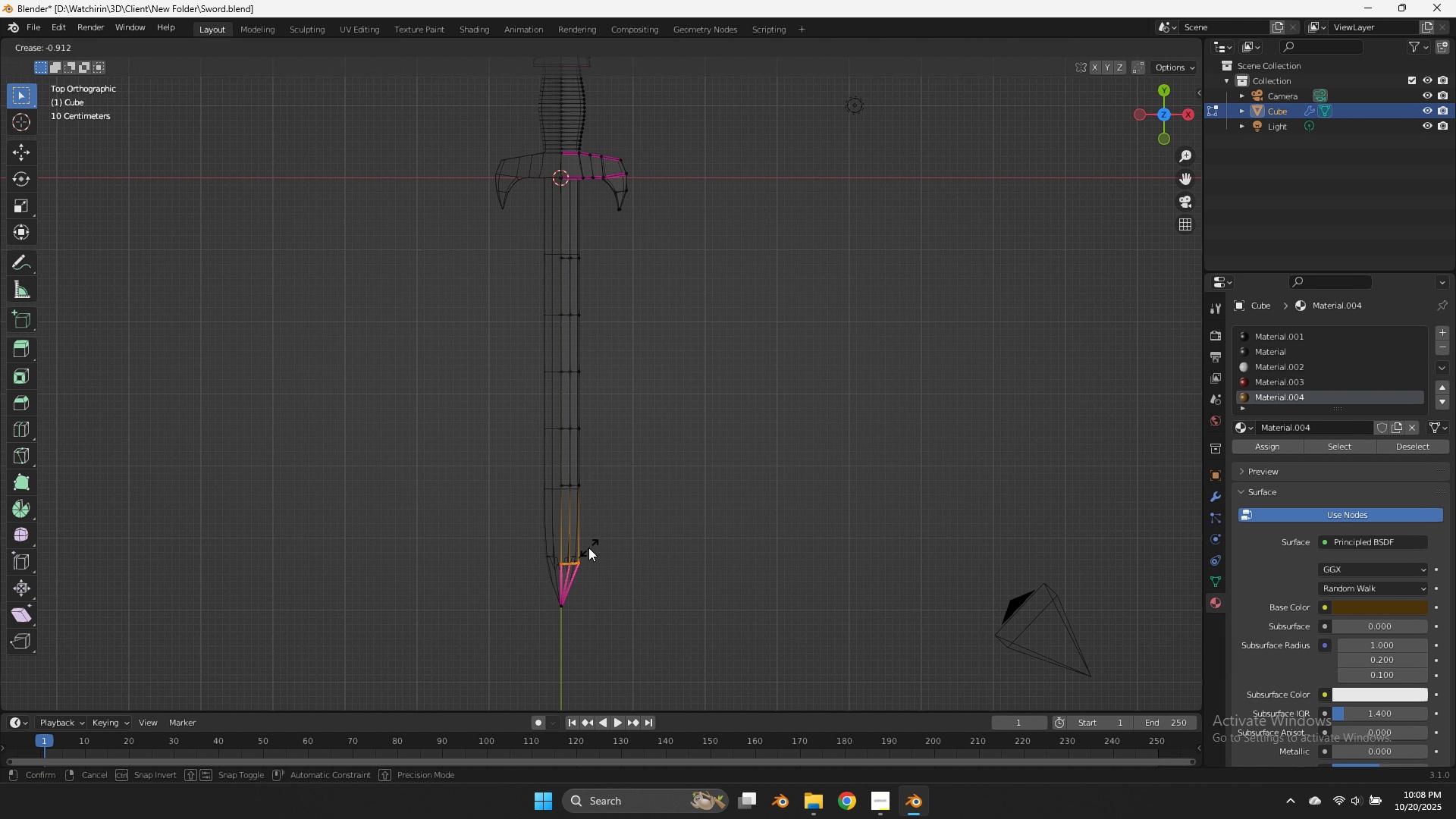 
left_click([588, 548])
 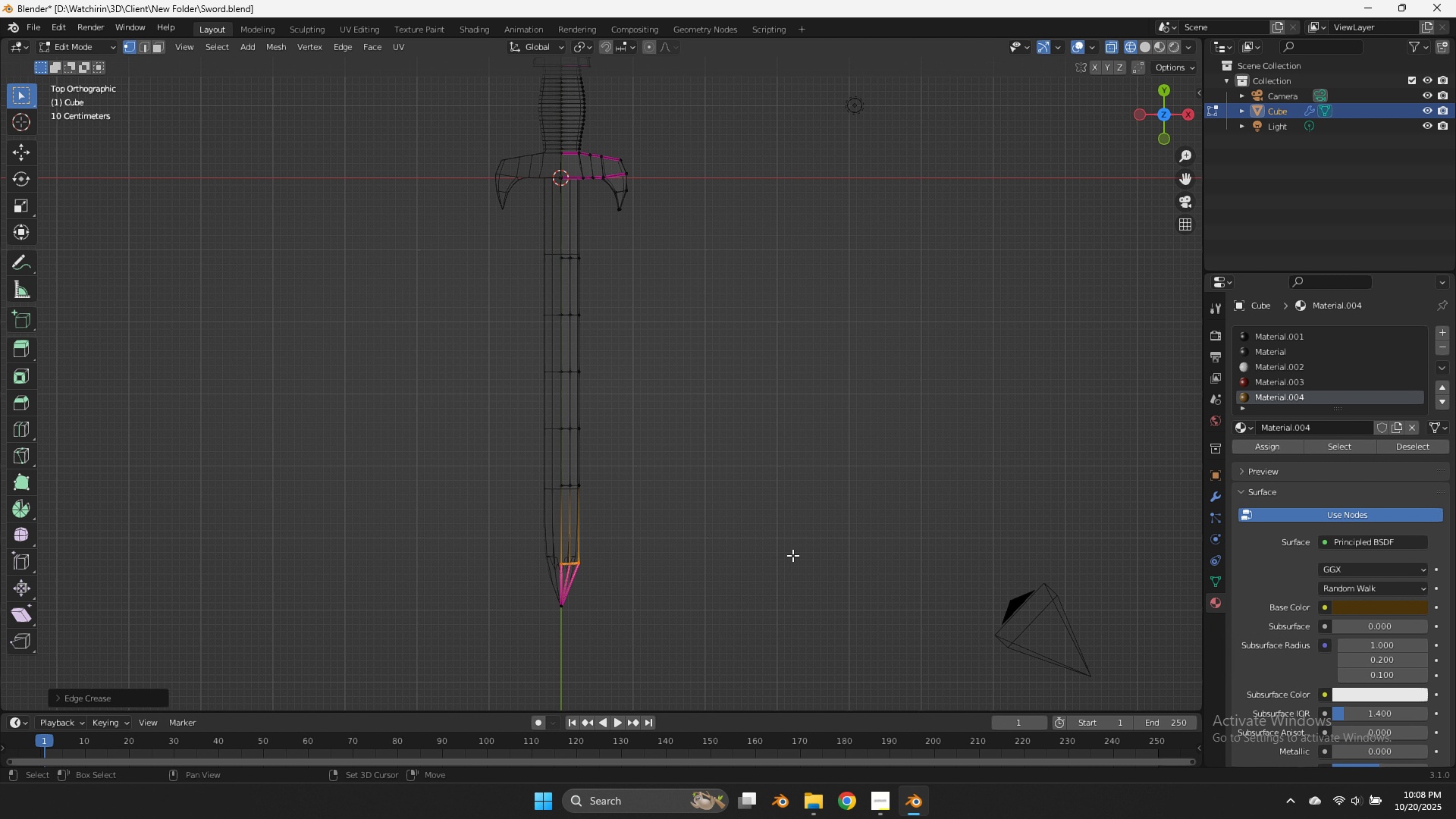 
key(Shift+E)
 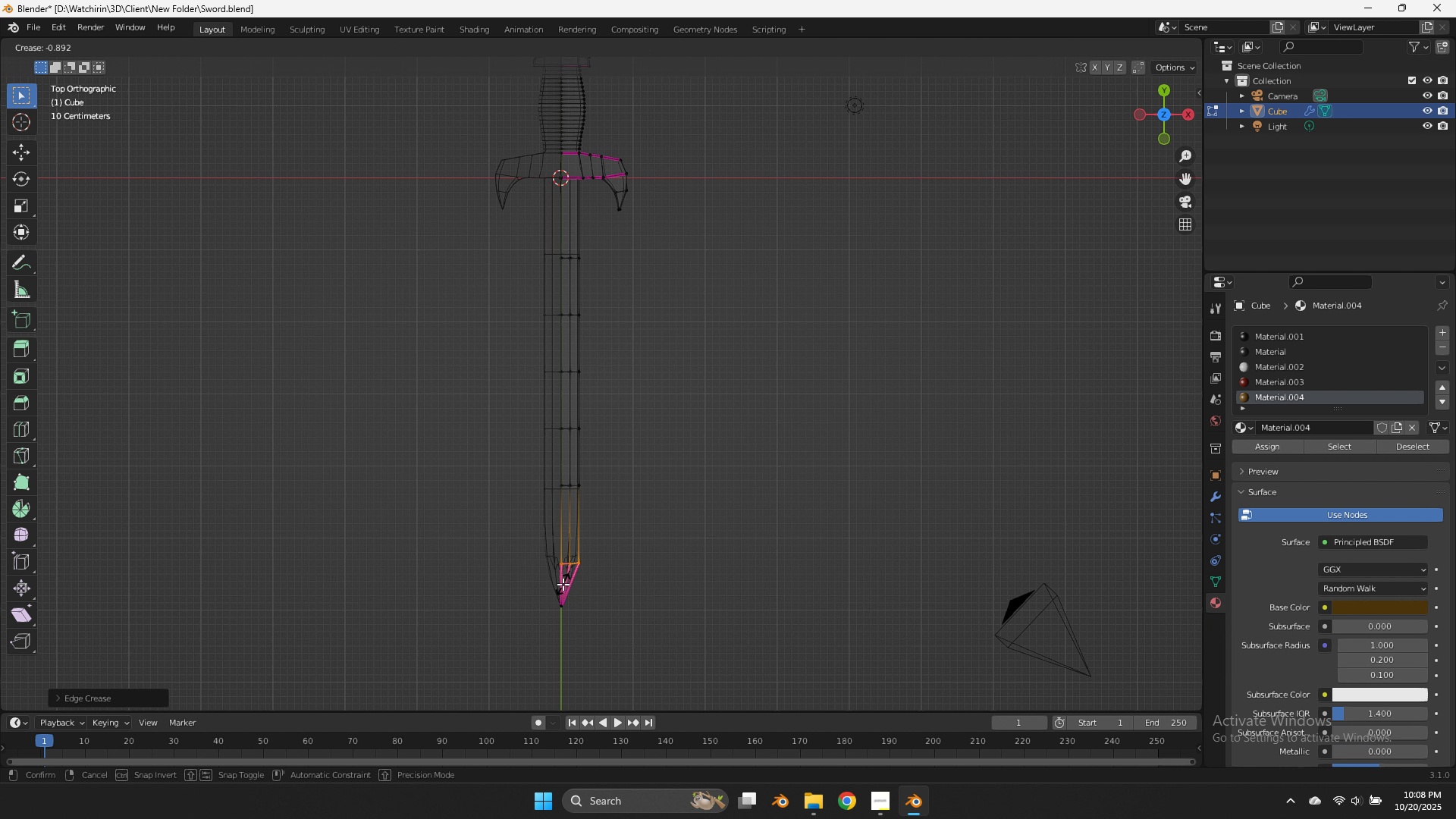 
left_click([563, 584])
 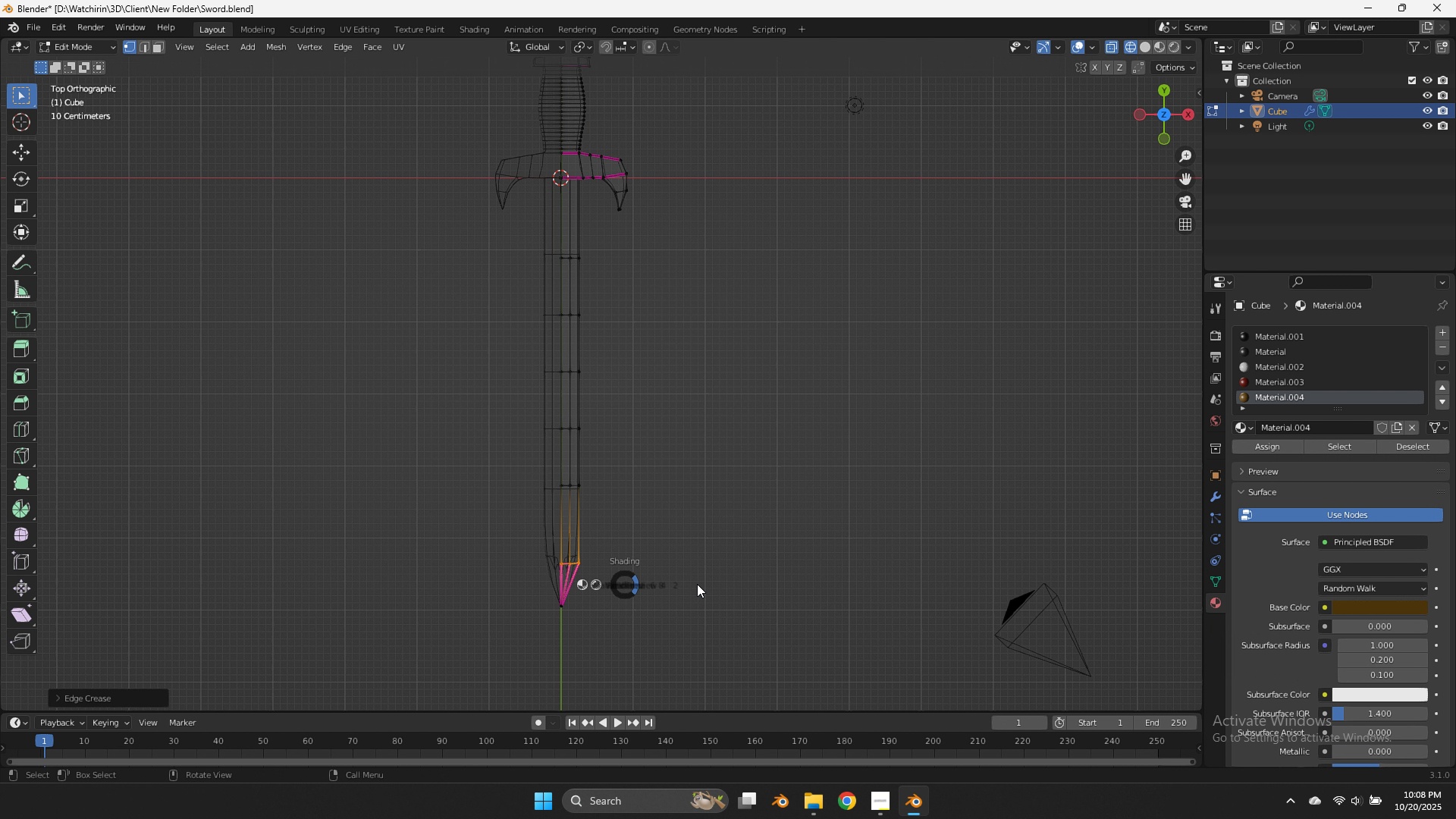 
key(Z)
 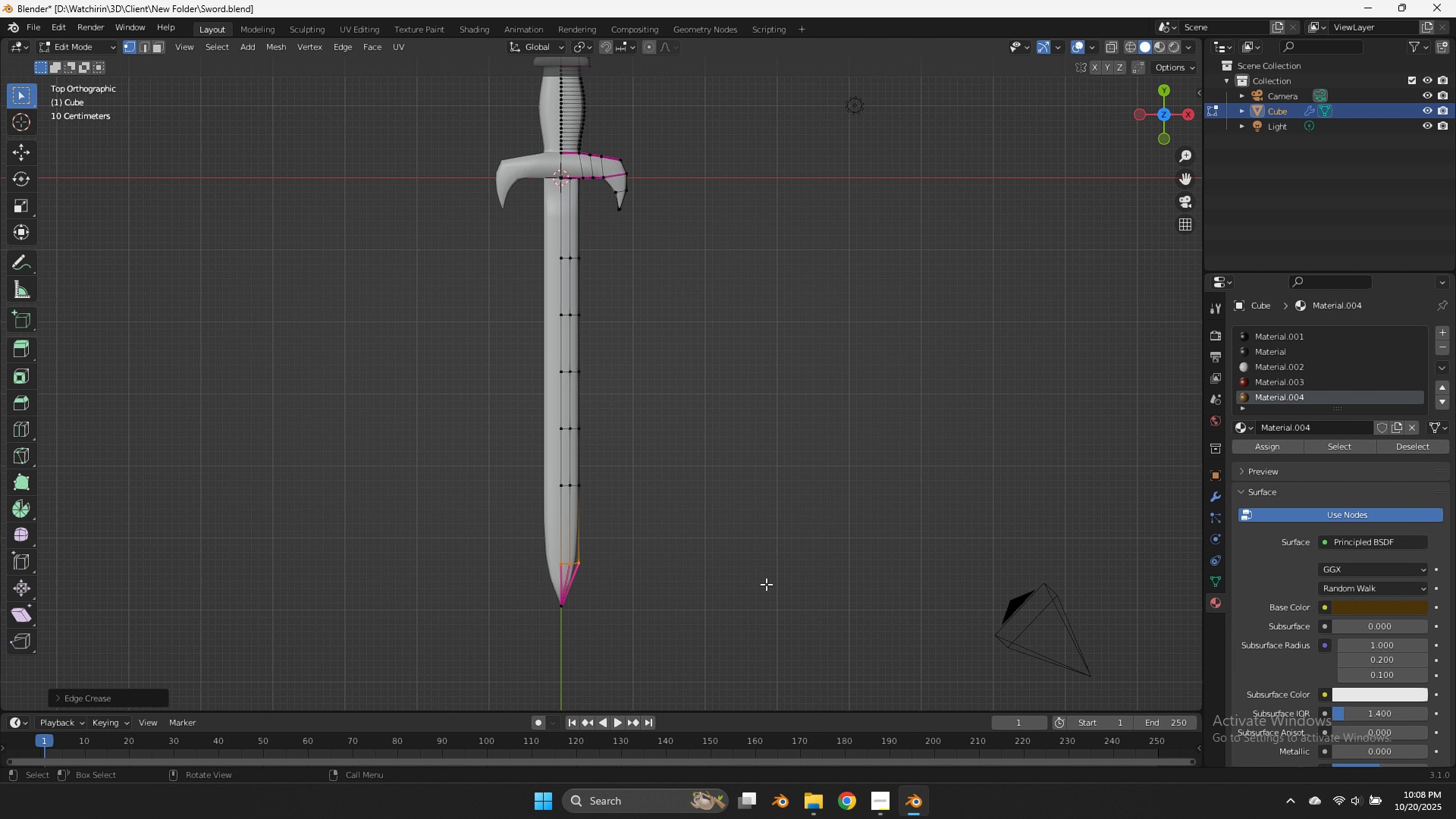 
key(Tab)
 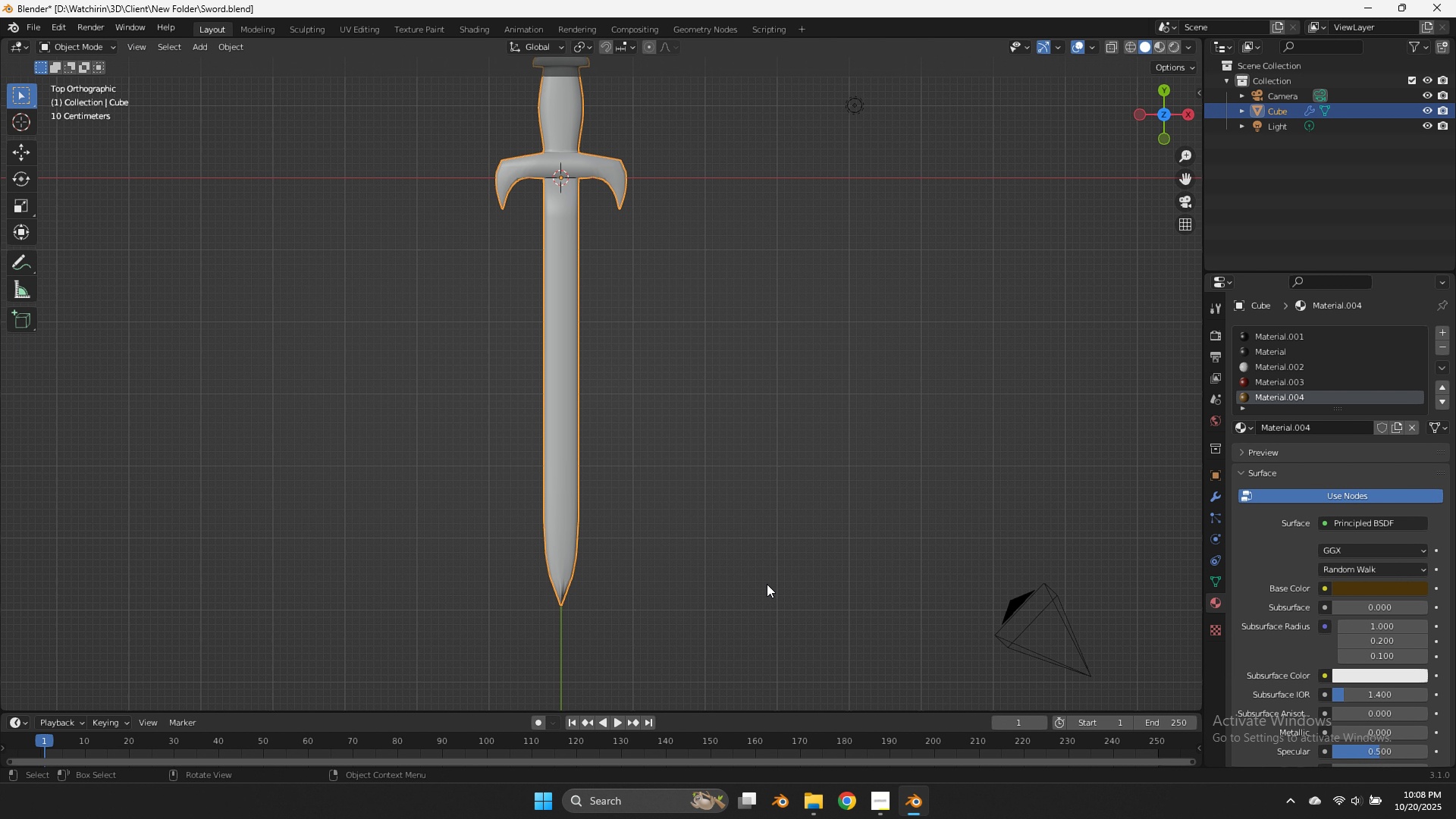 
left_click([767, 584])
 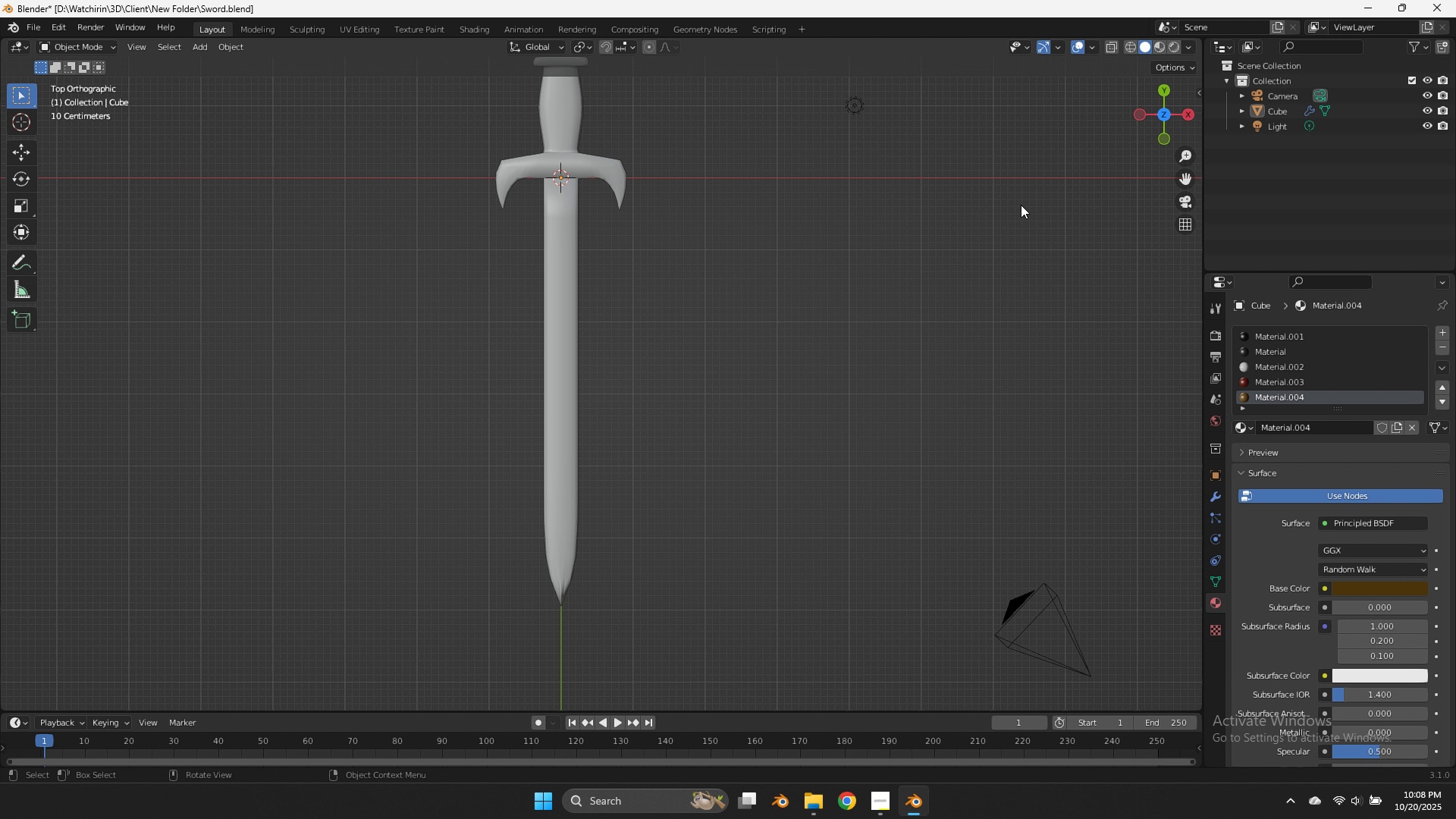 
key(Control+ControlLeft)
 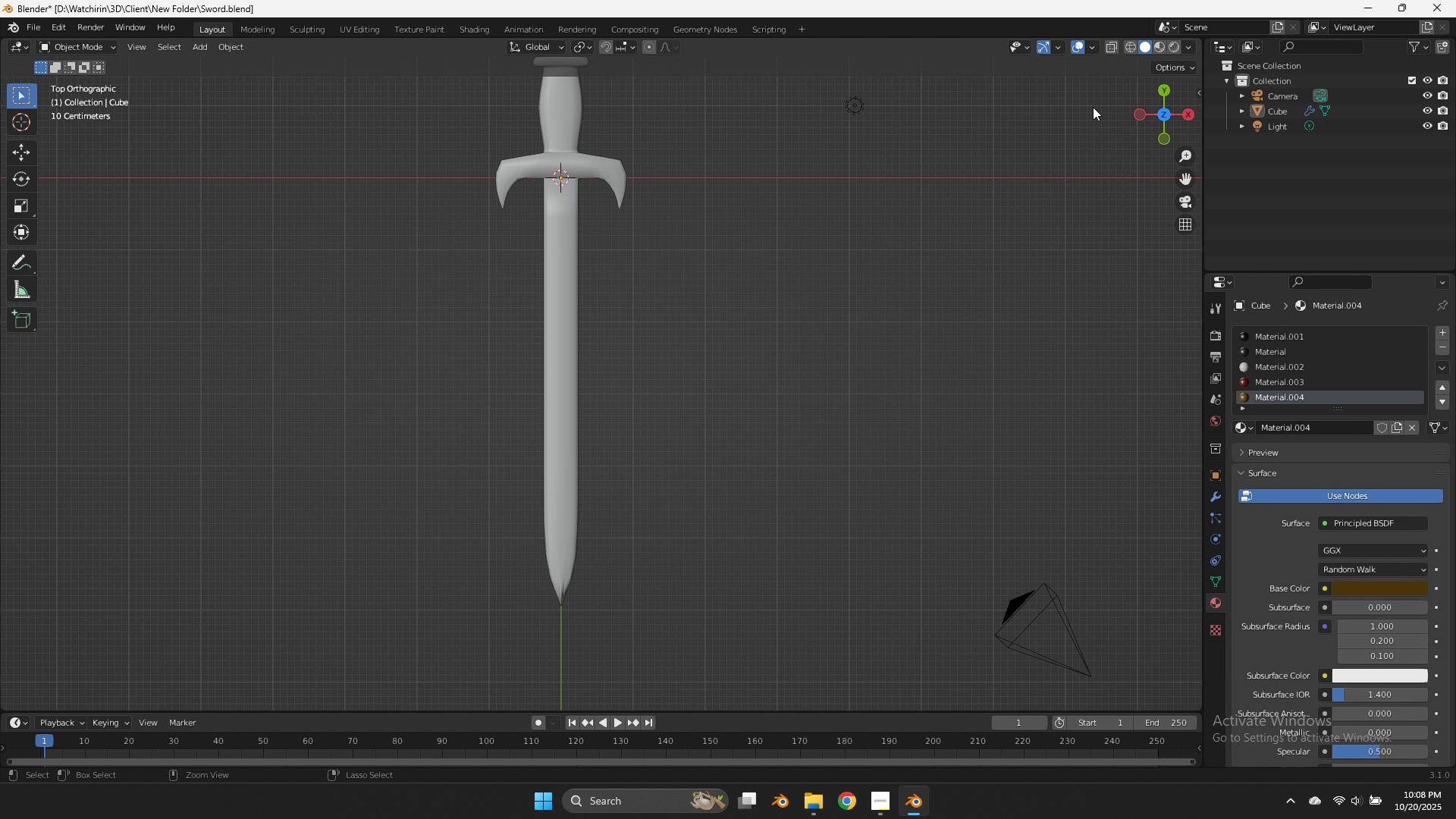 
key(Control+S)
 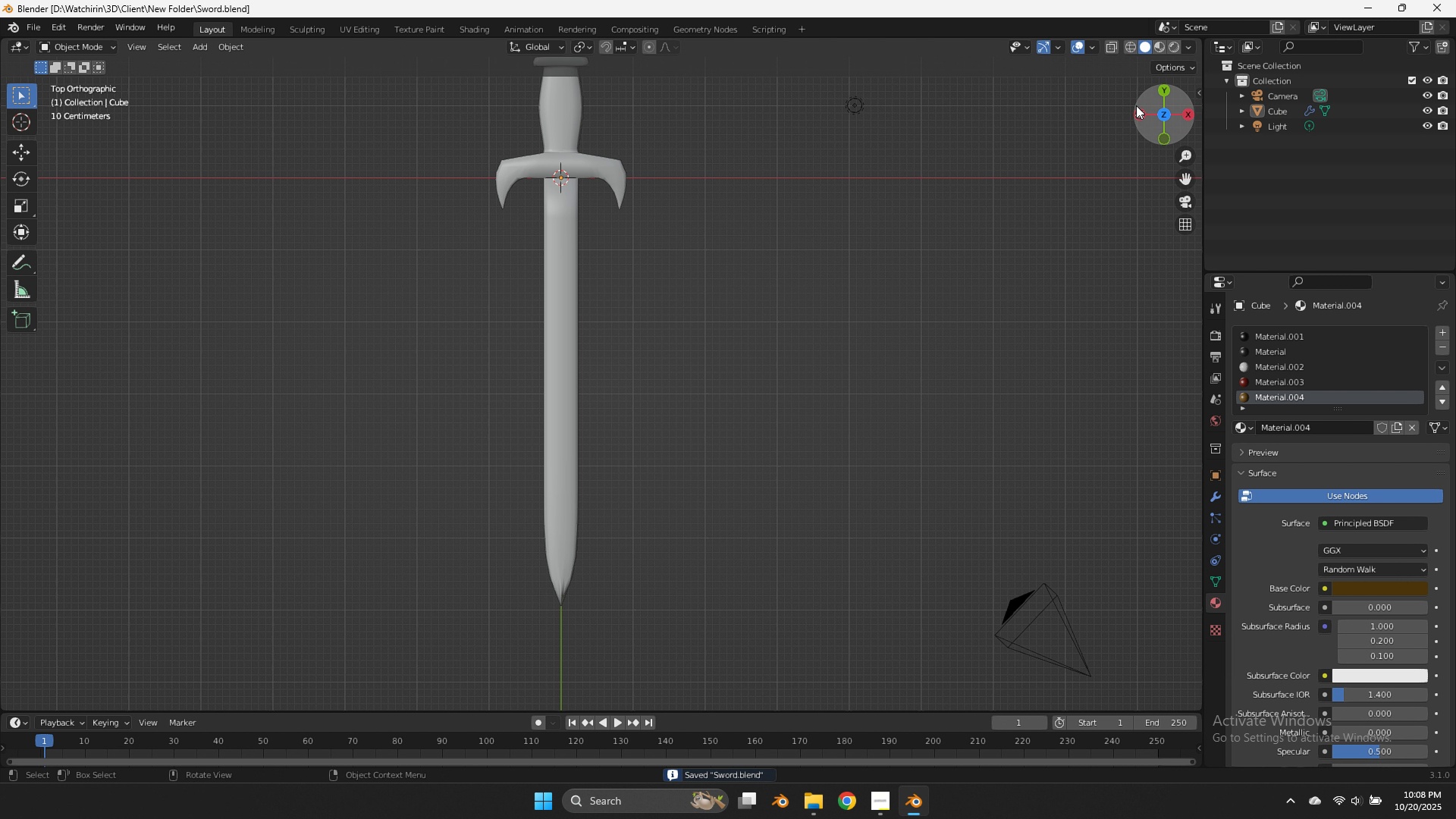 
left_click_drag(start_coordinate=[1138, 106], to_coordinate=[80, 660])
 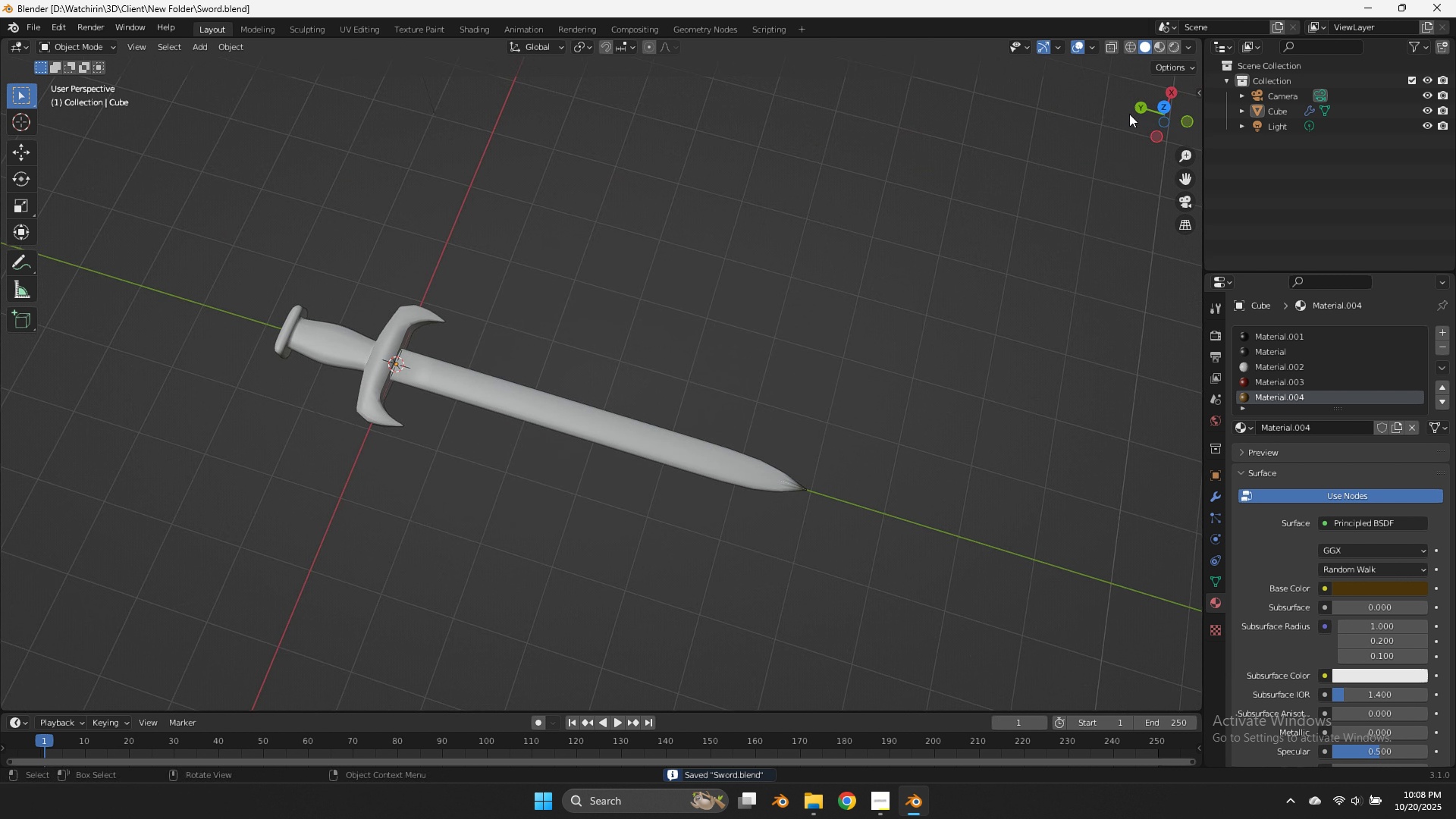 
key(Tab)
 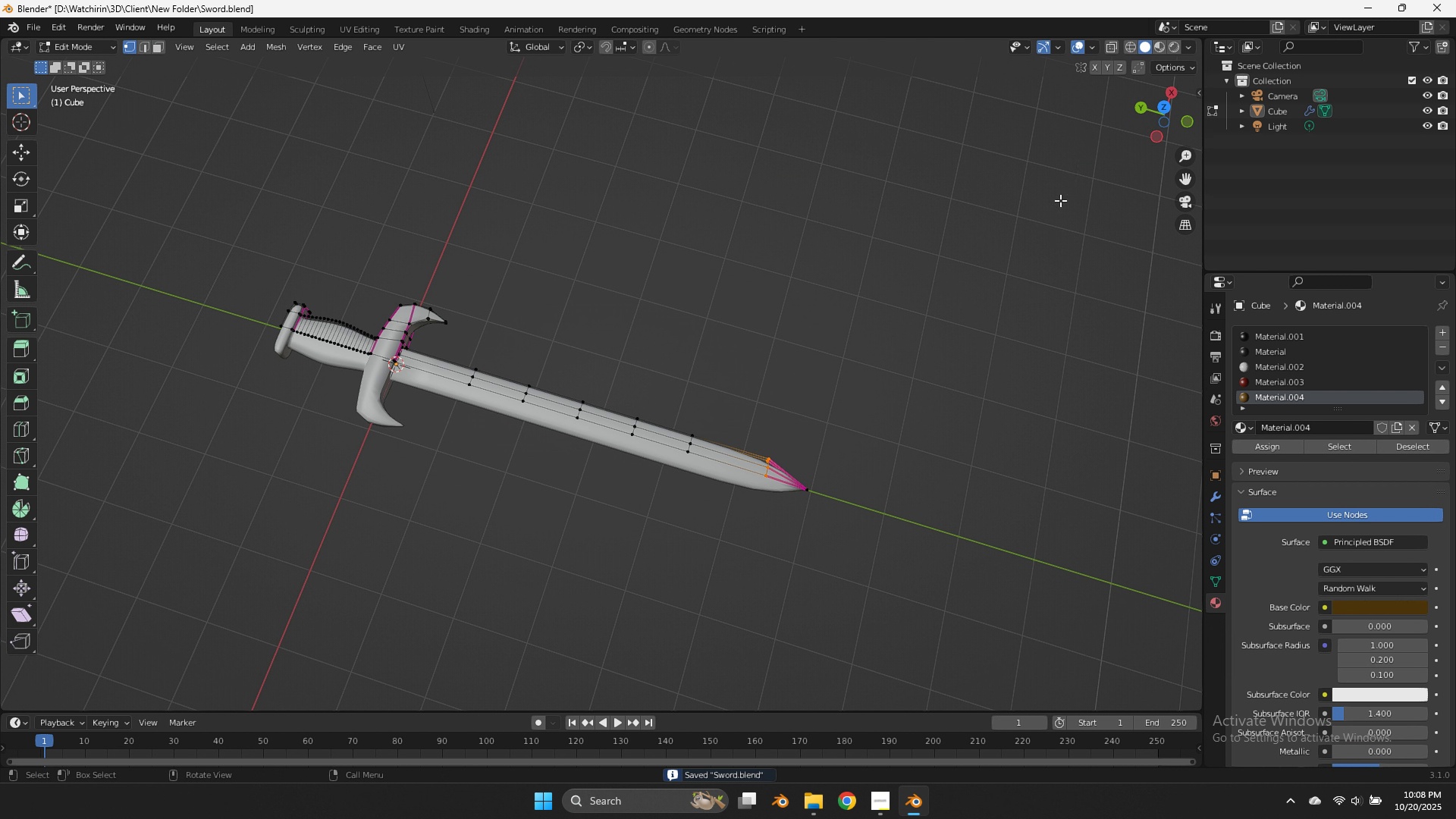 
key(Z)
 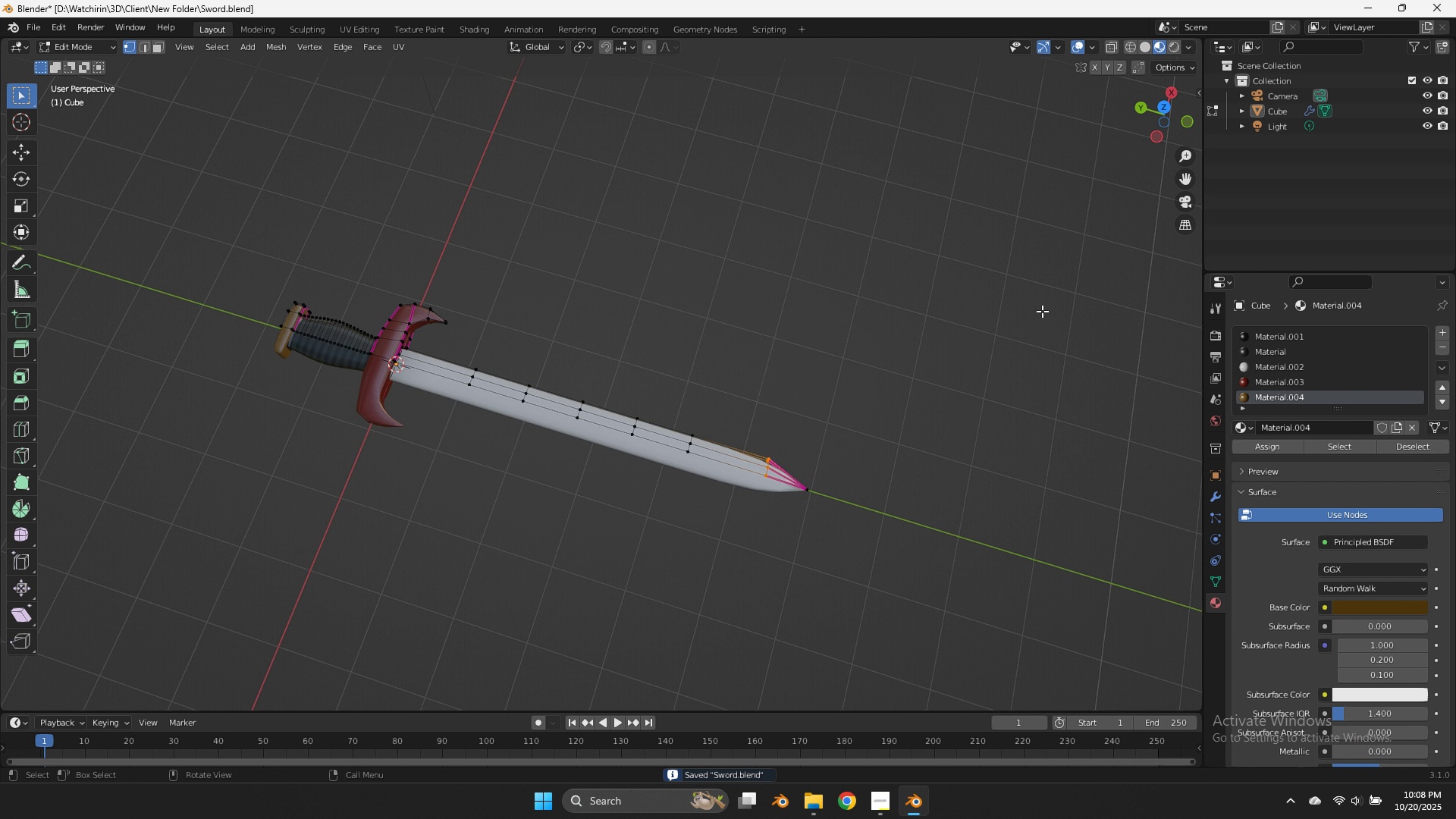 
left_click([1042, 311])
 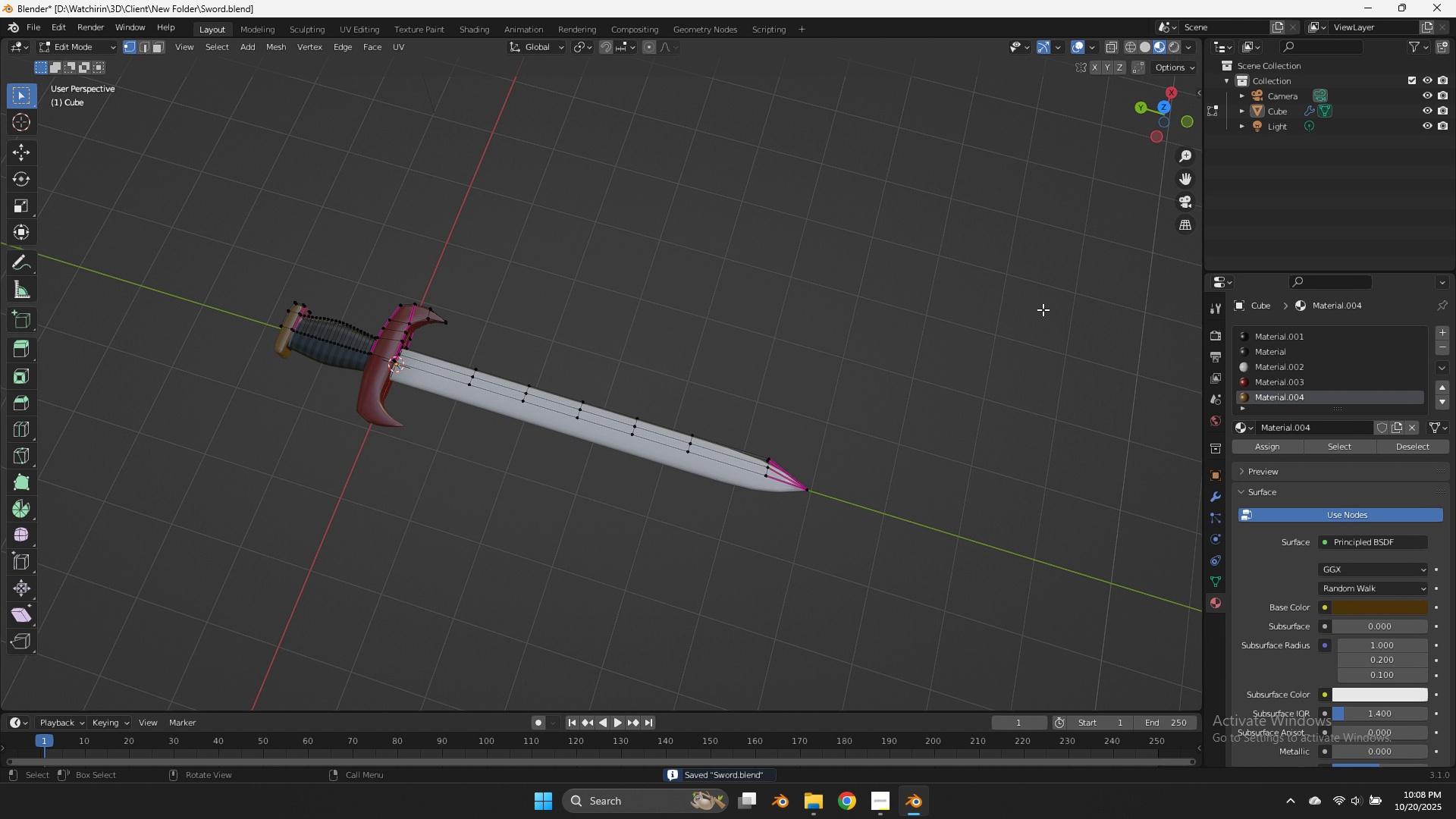 
key(Tab)
 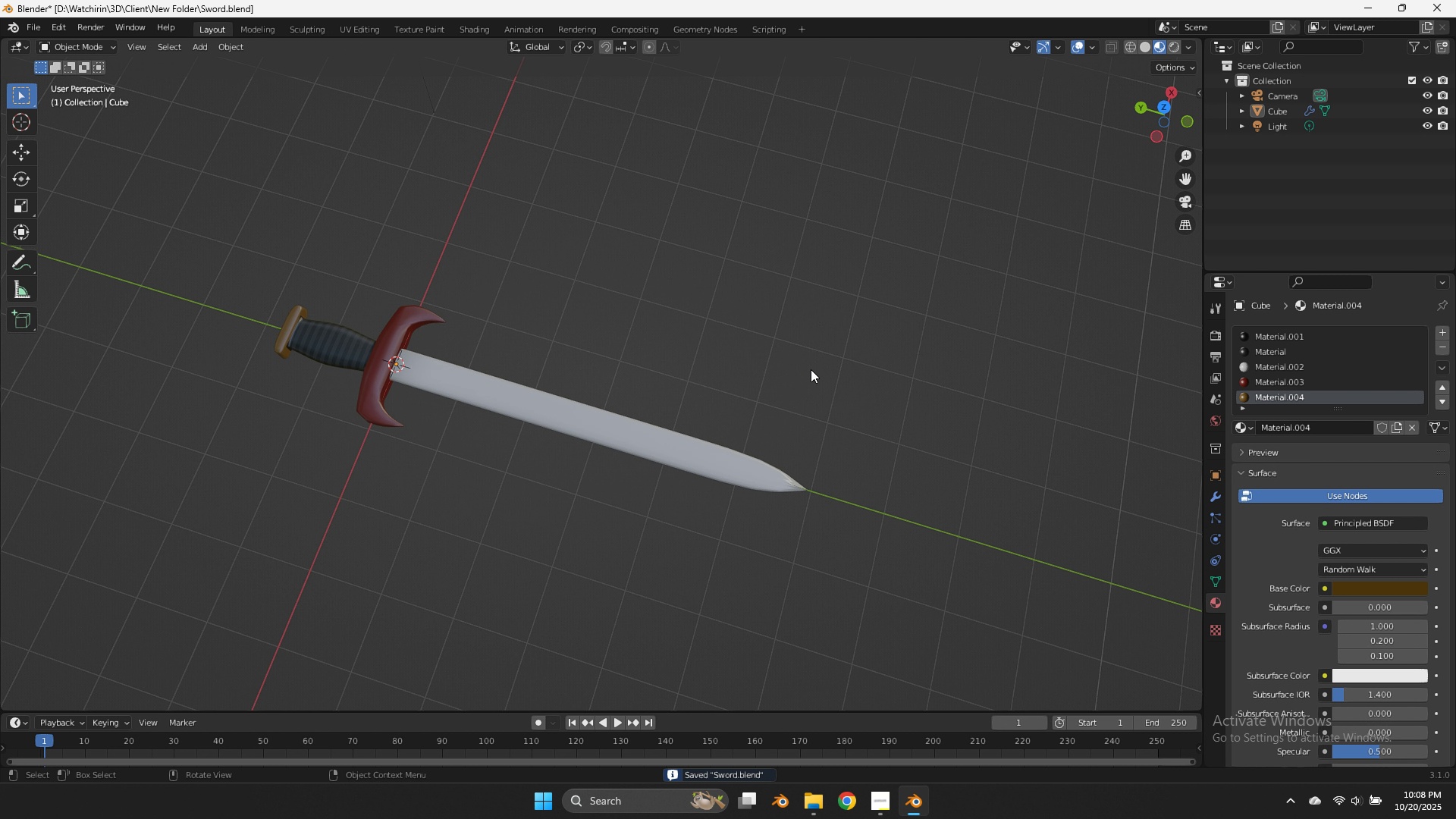 
scroll: coordinate [811, 369], scroll_direction: up, amount: 4.0
 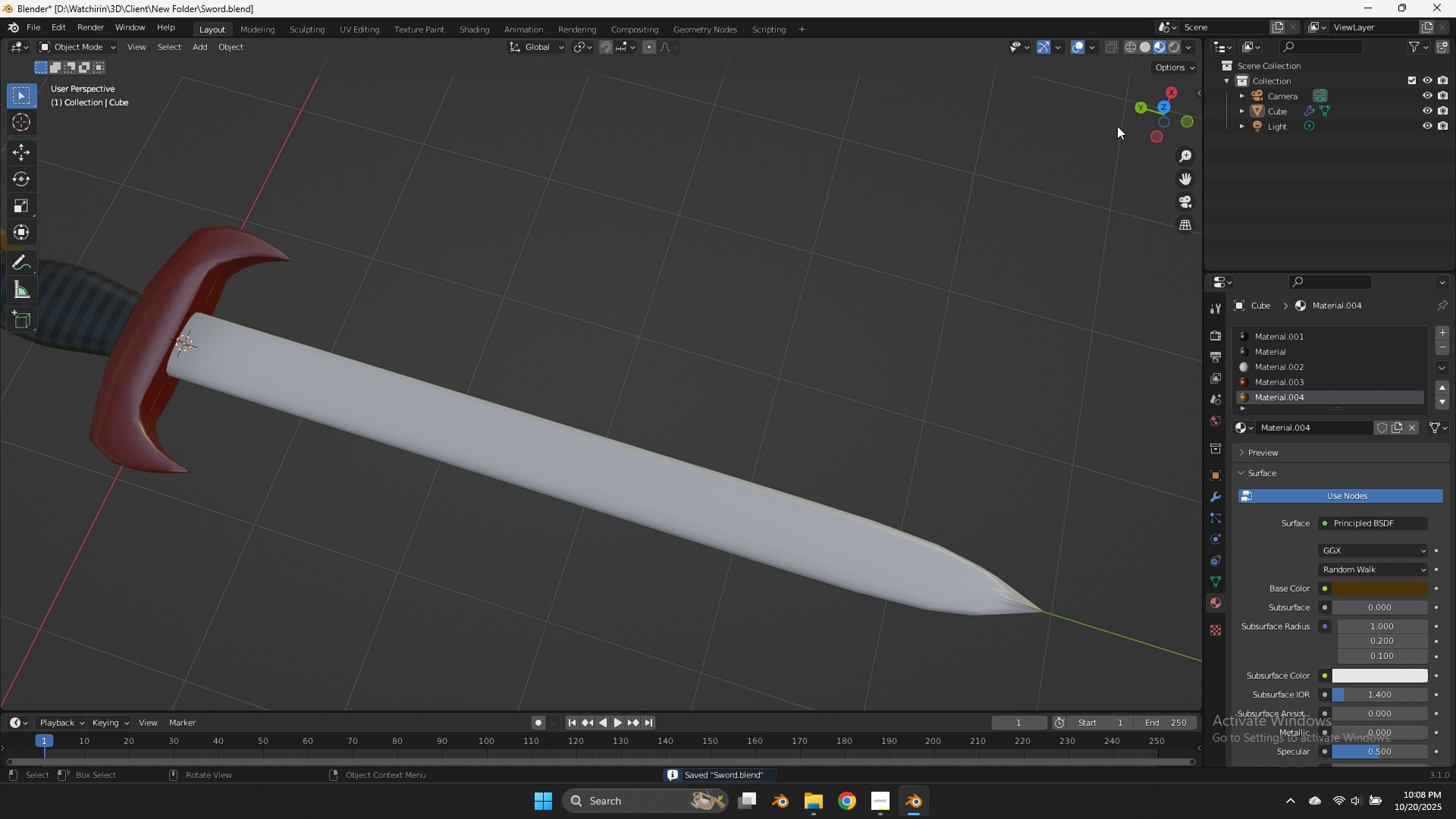 
left_click_drag(start_coordinate=[1158, 118], to_coordinate=[929, 674])
 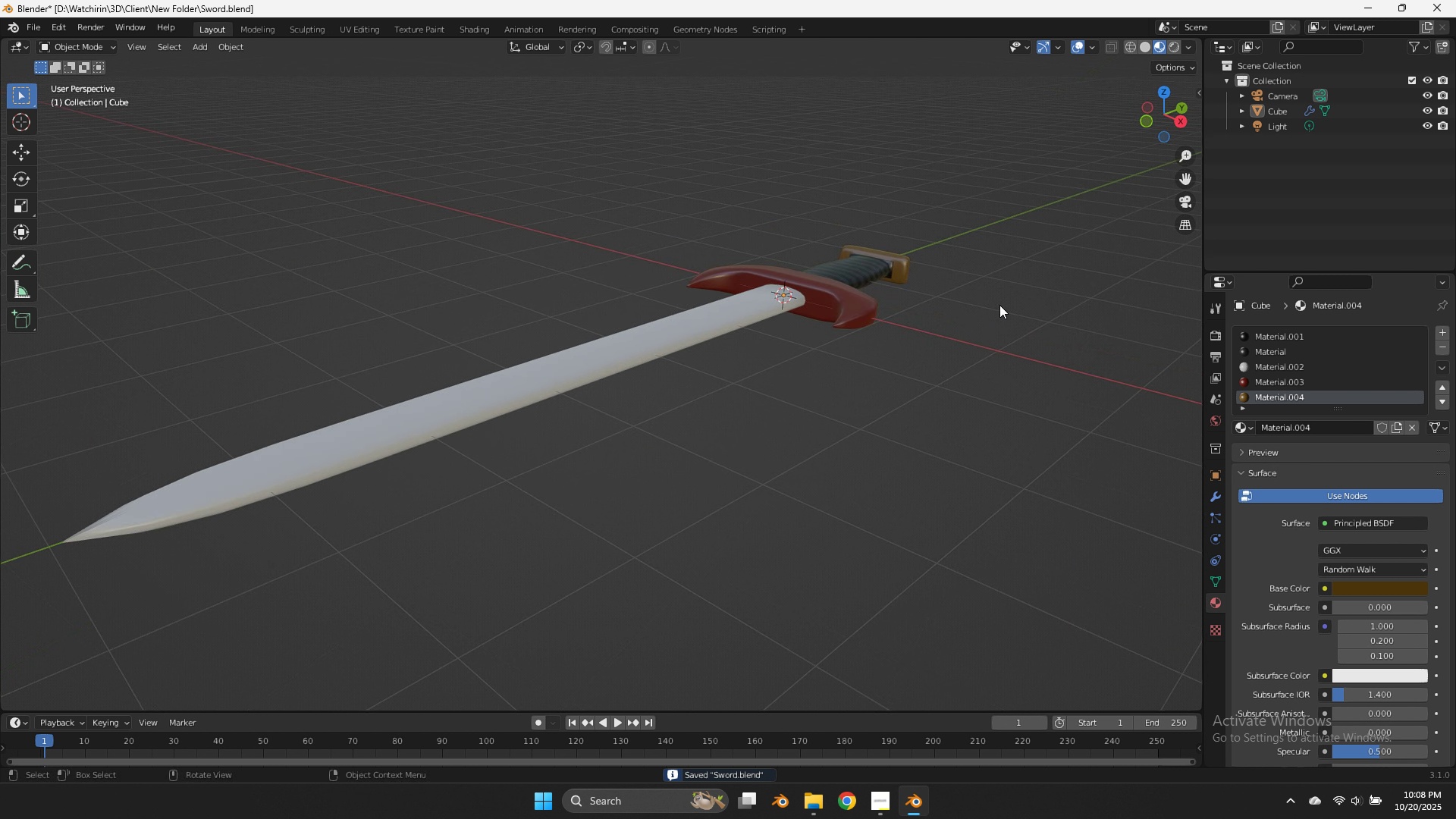 
key(Z)
 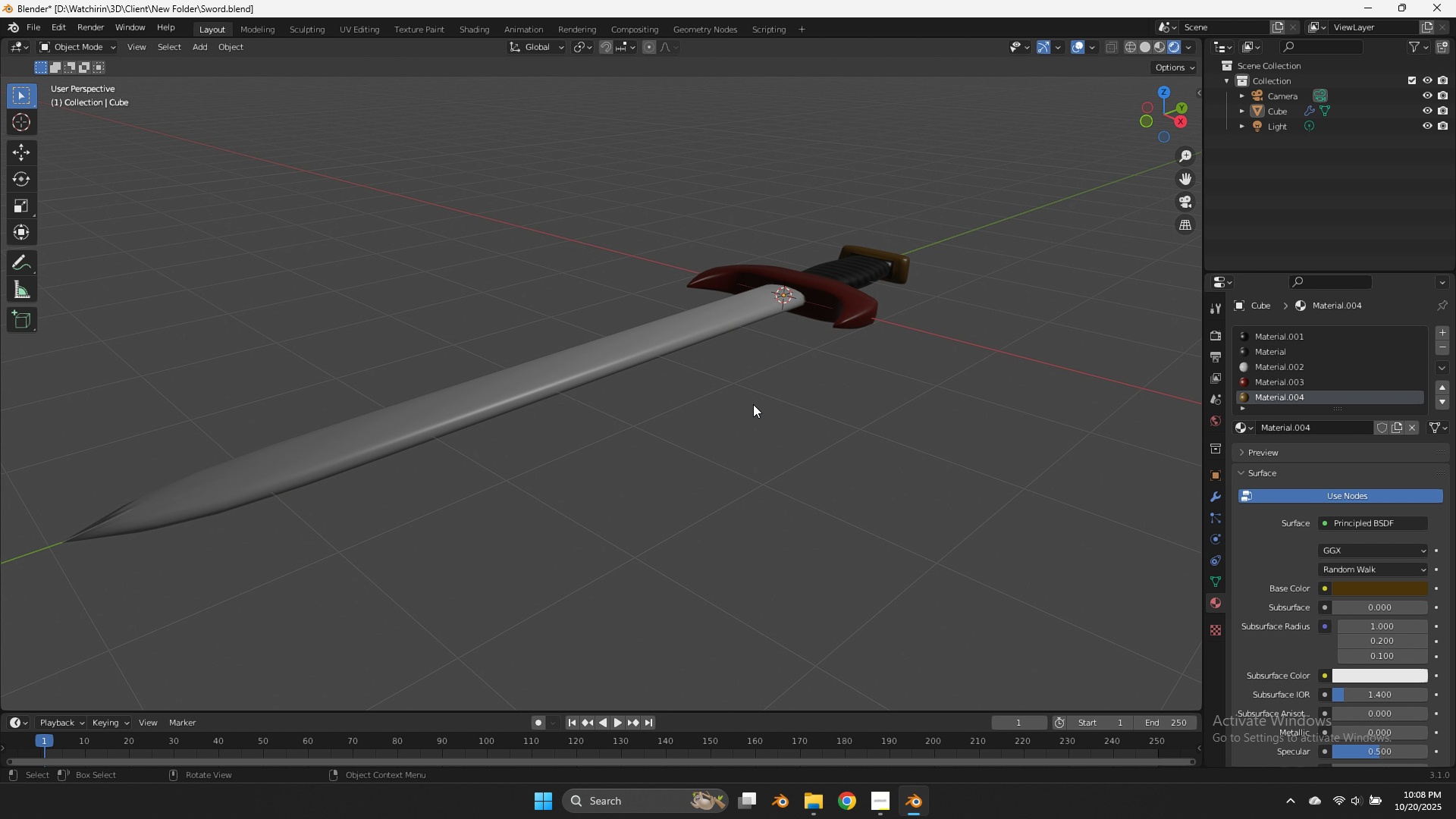 
left_click([756, 430])
 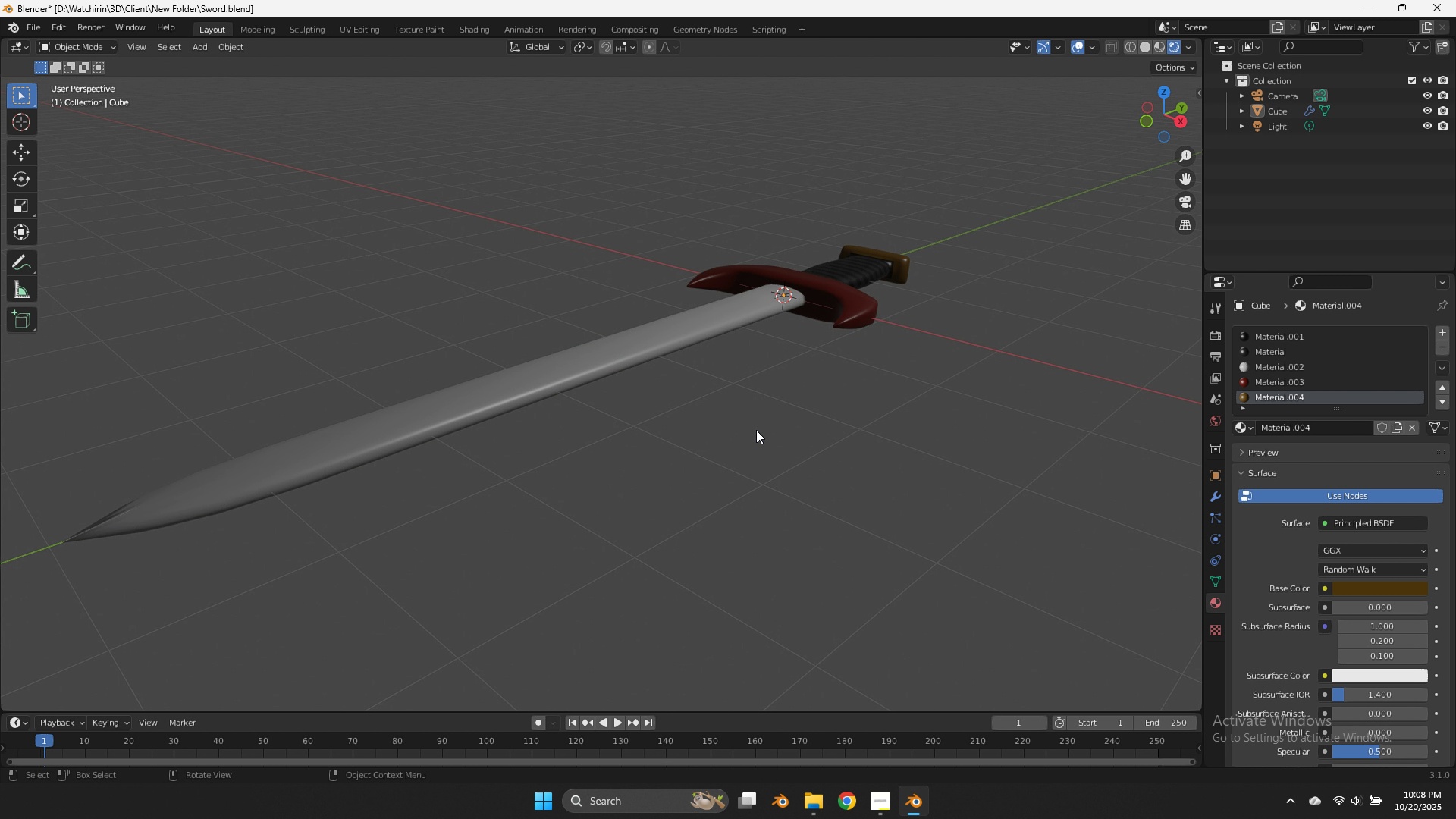 
scroll: coordinate [756, 430], scroll_direction: down, amount: 7.0
 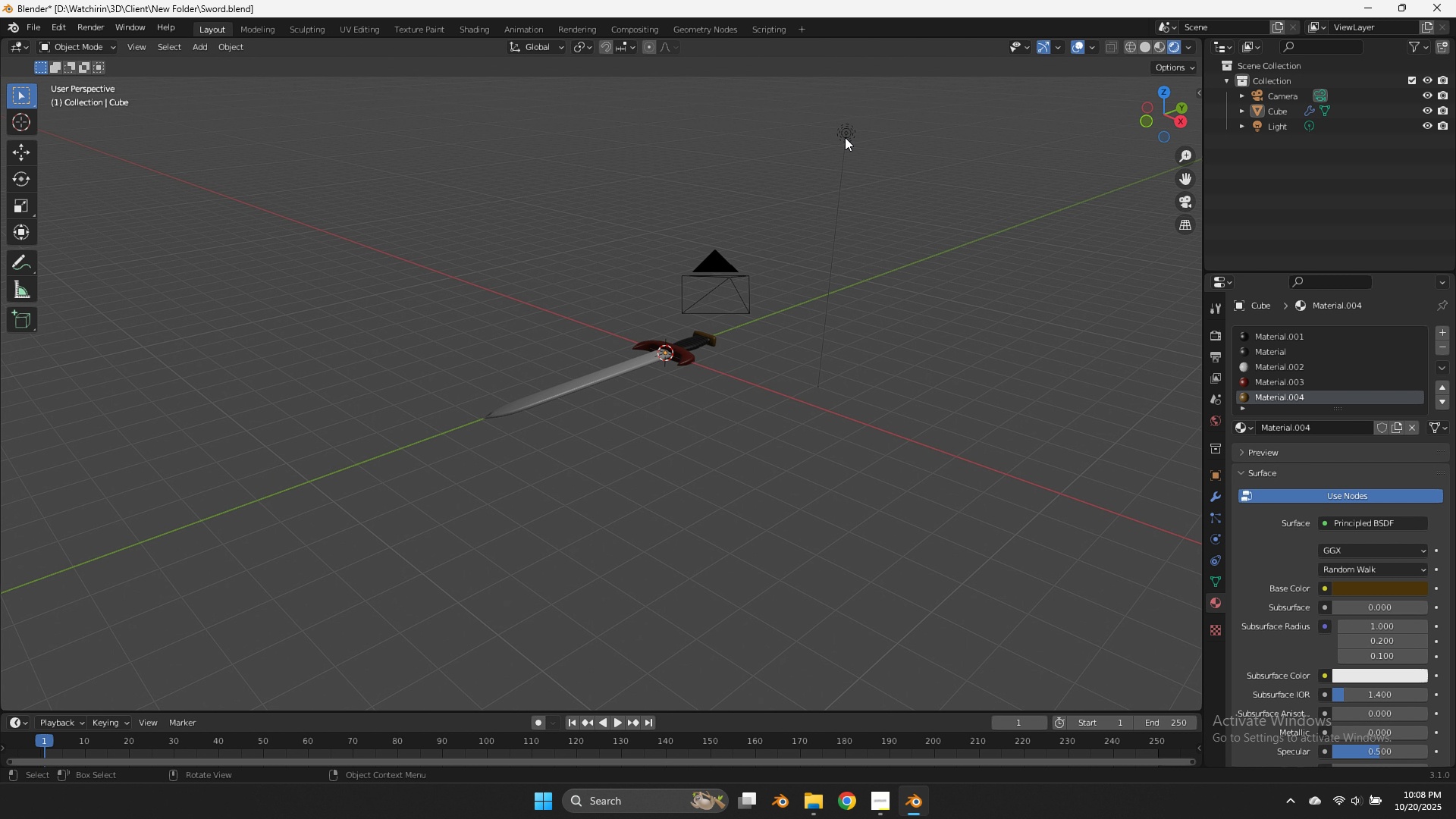 
key(G)
 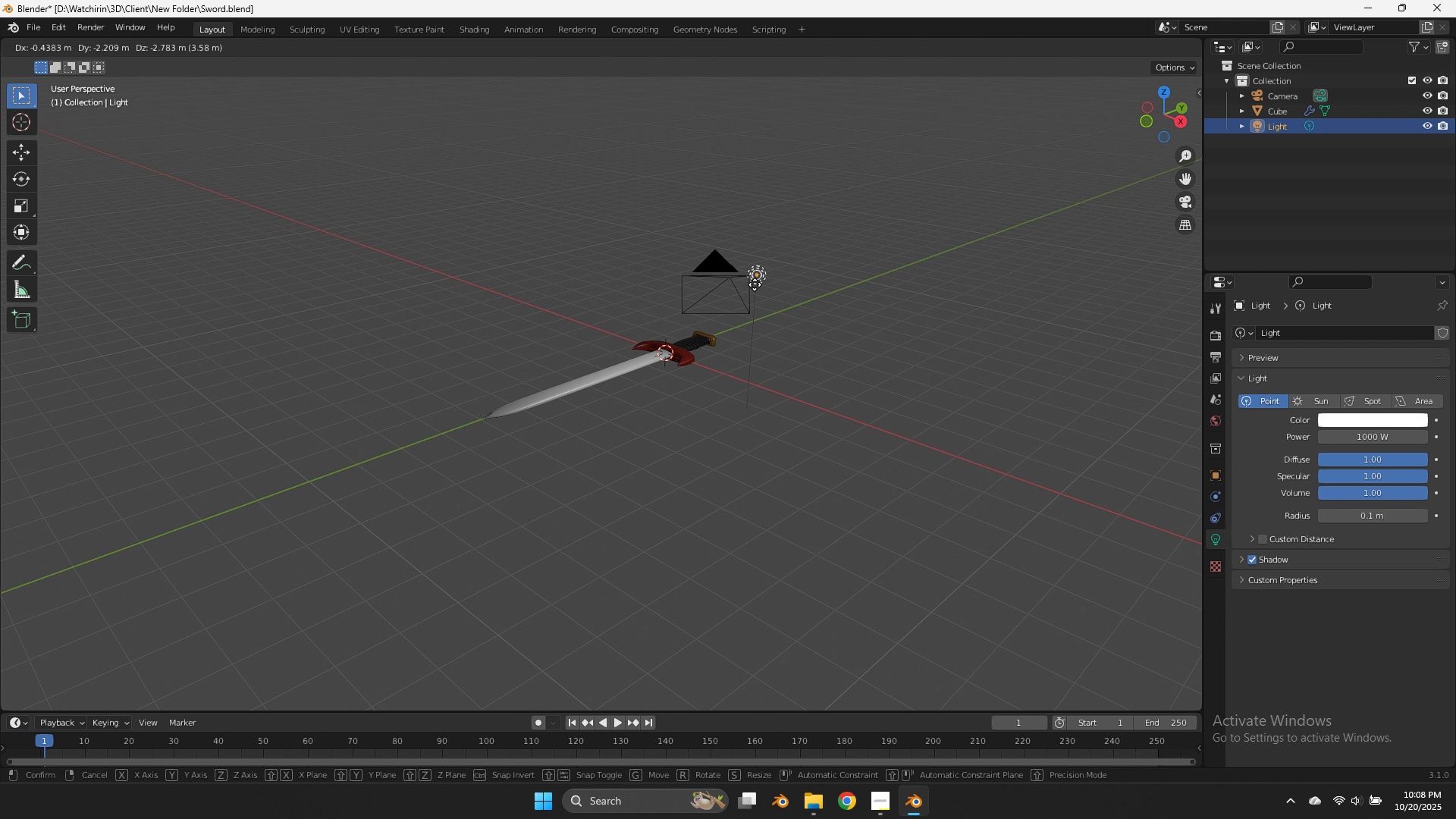 
left_click([707, 359])
 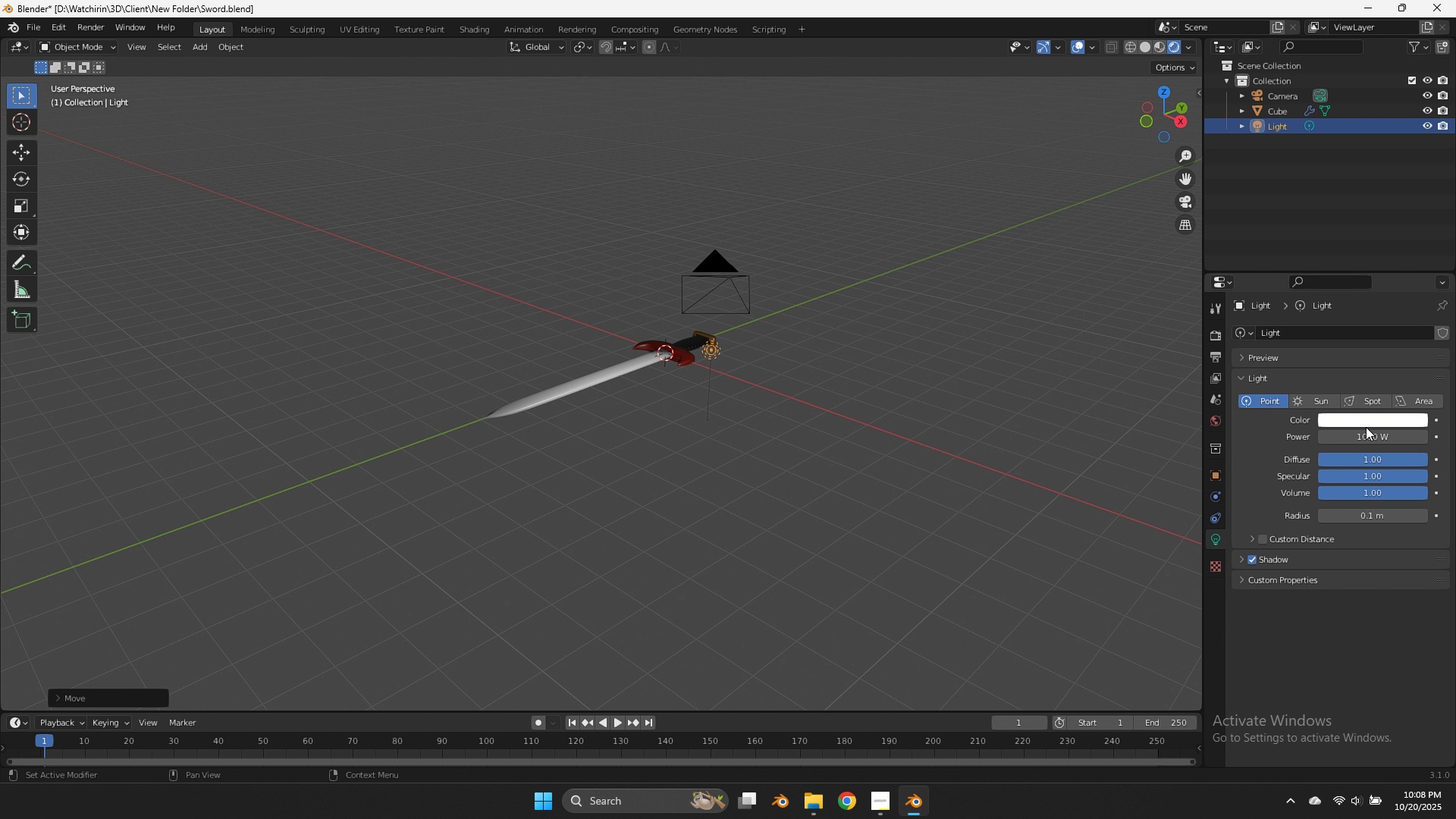 
left_click_drag(start_coordinate=[1371, 434], to_coordinate=[99, 437])
 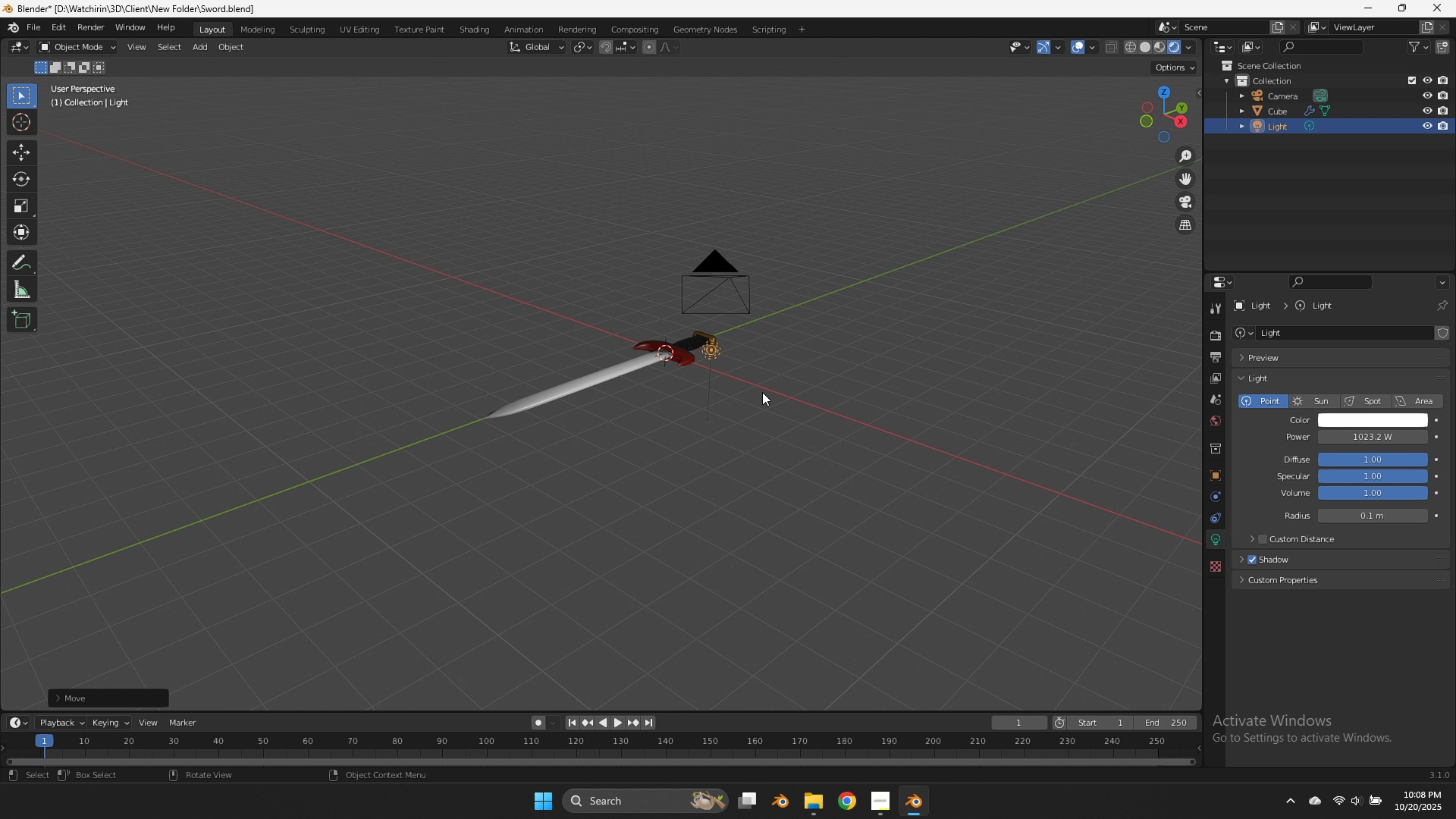 
left_click([762, 392])
 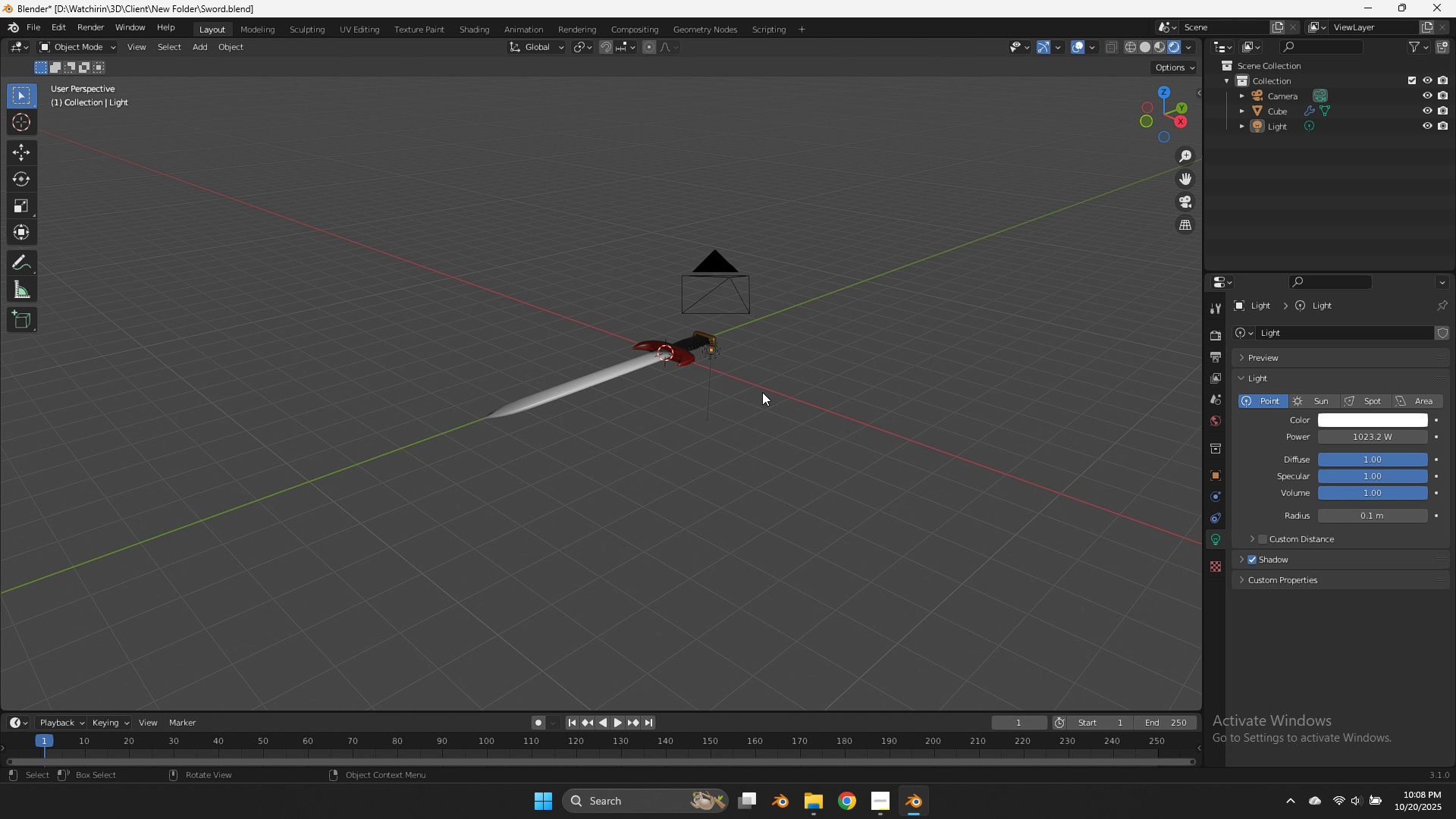 
scroll: coordinate [762, 392], scroll_direction: up, amount: 4.0
 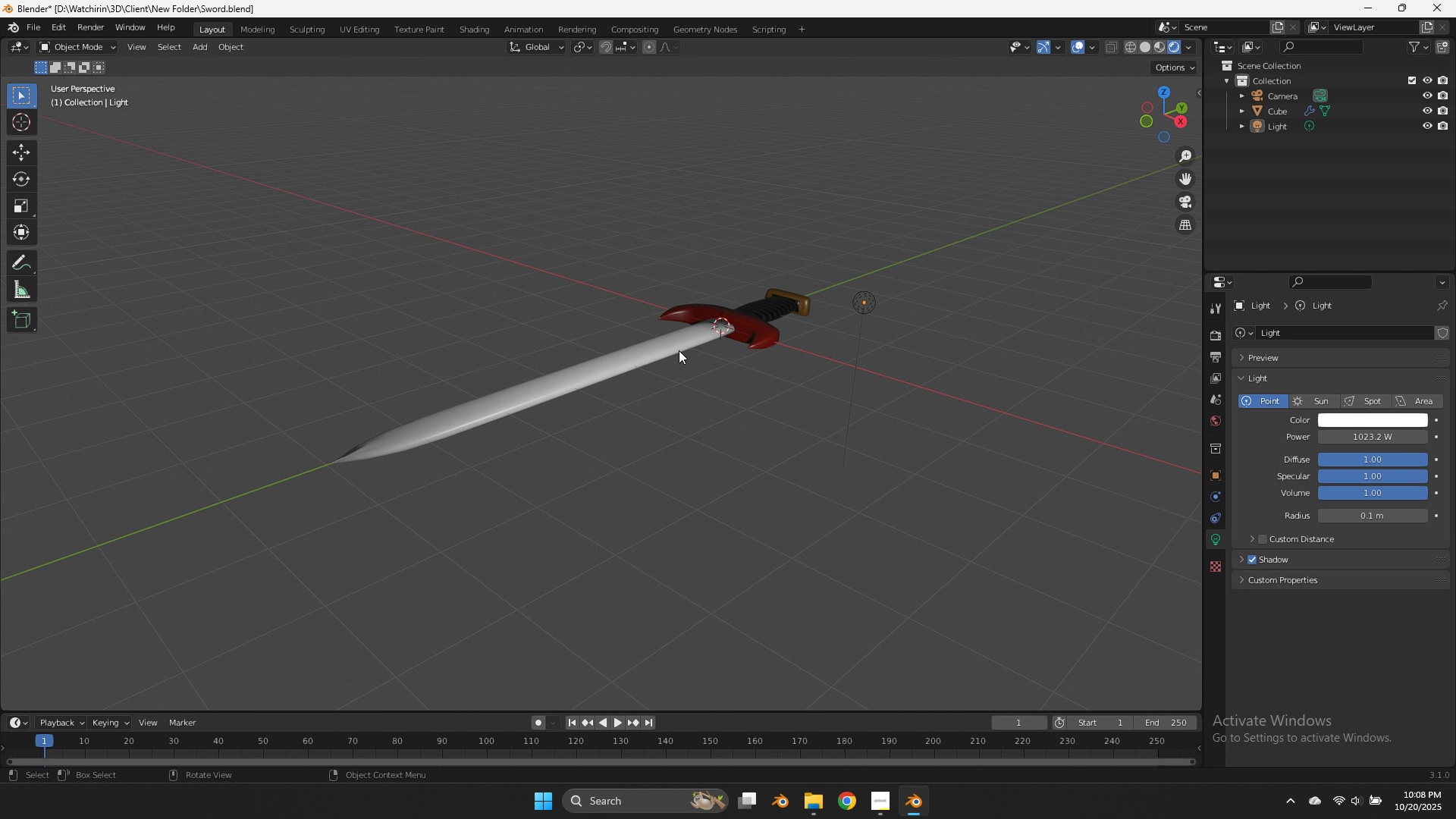 
left_click([679, 350])
 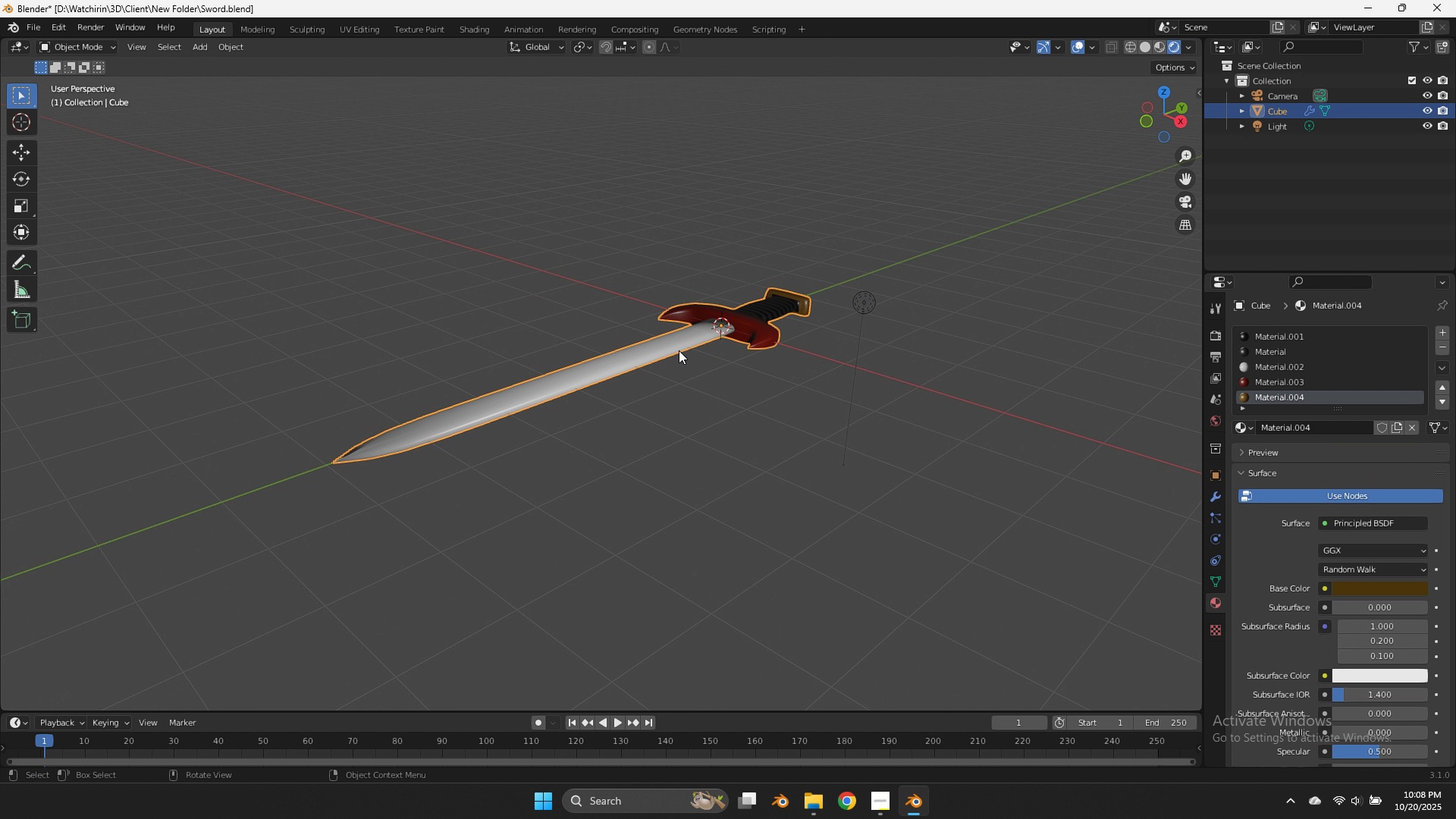 
key(Tab)
 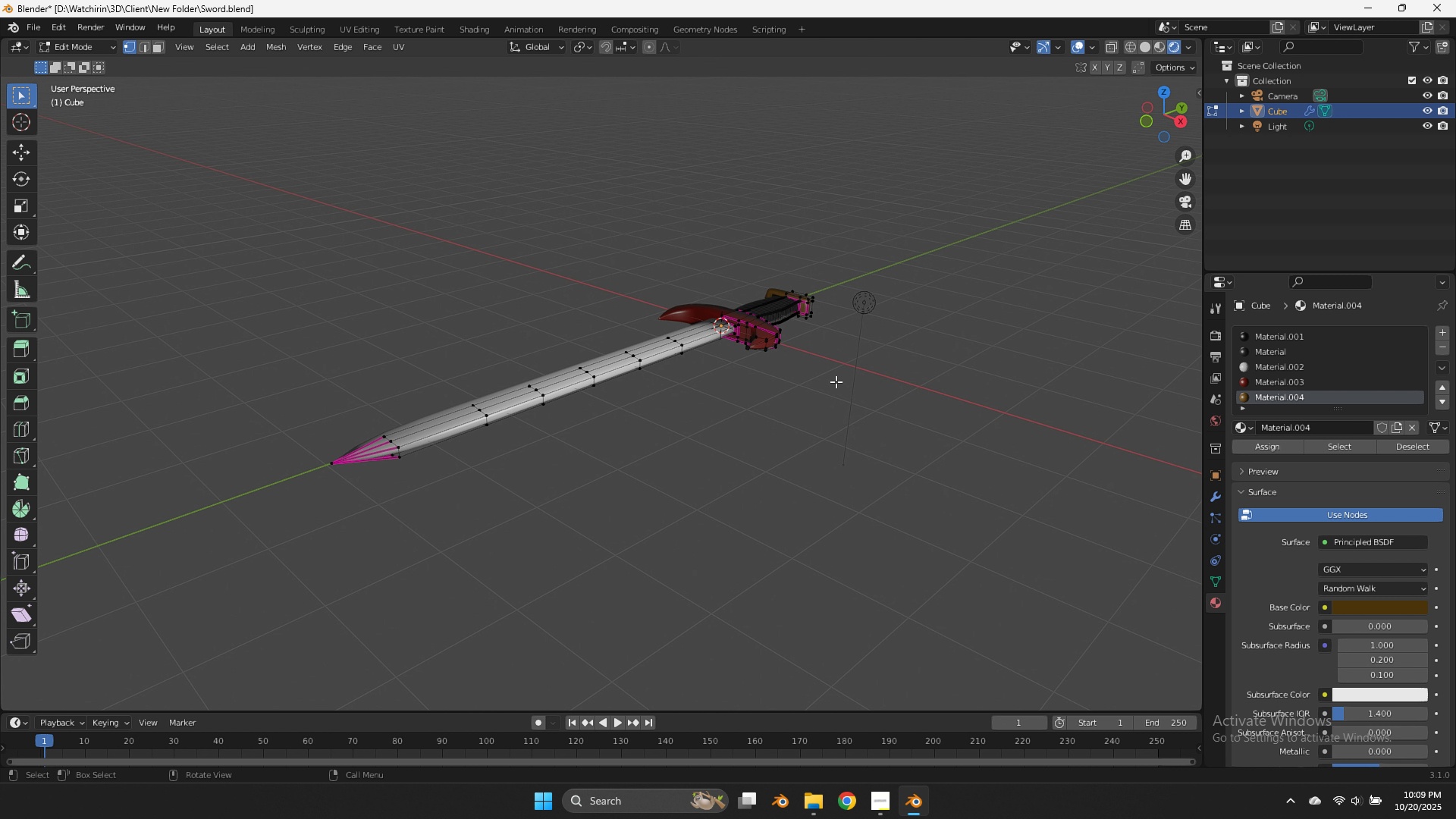 
wait(15.07)
 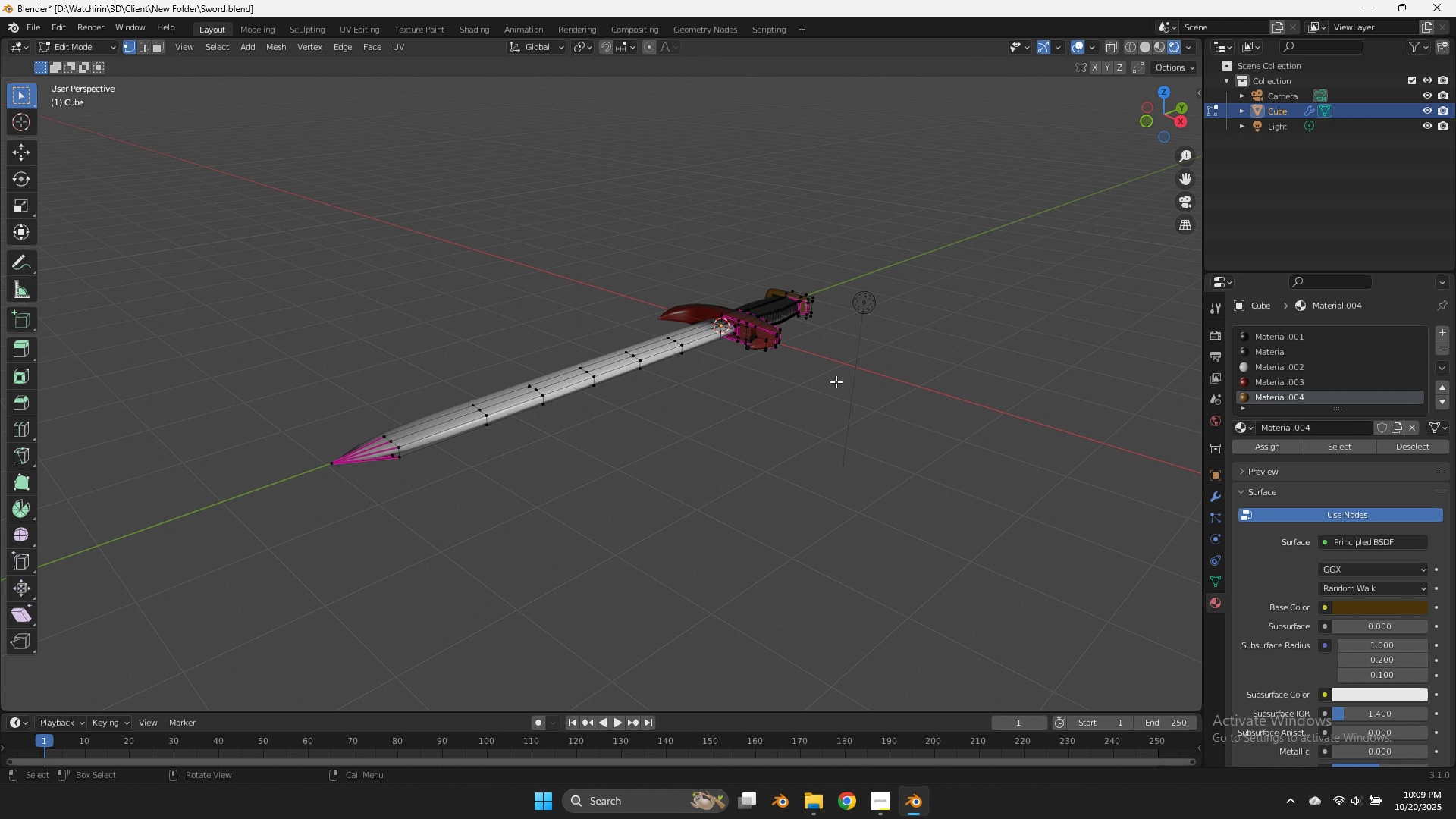 
key(Tab)
 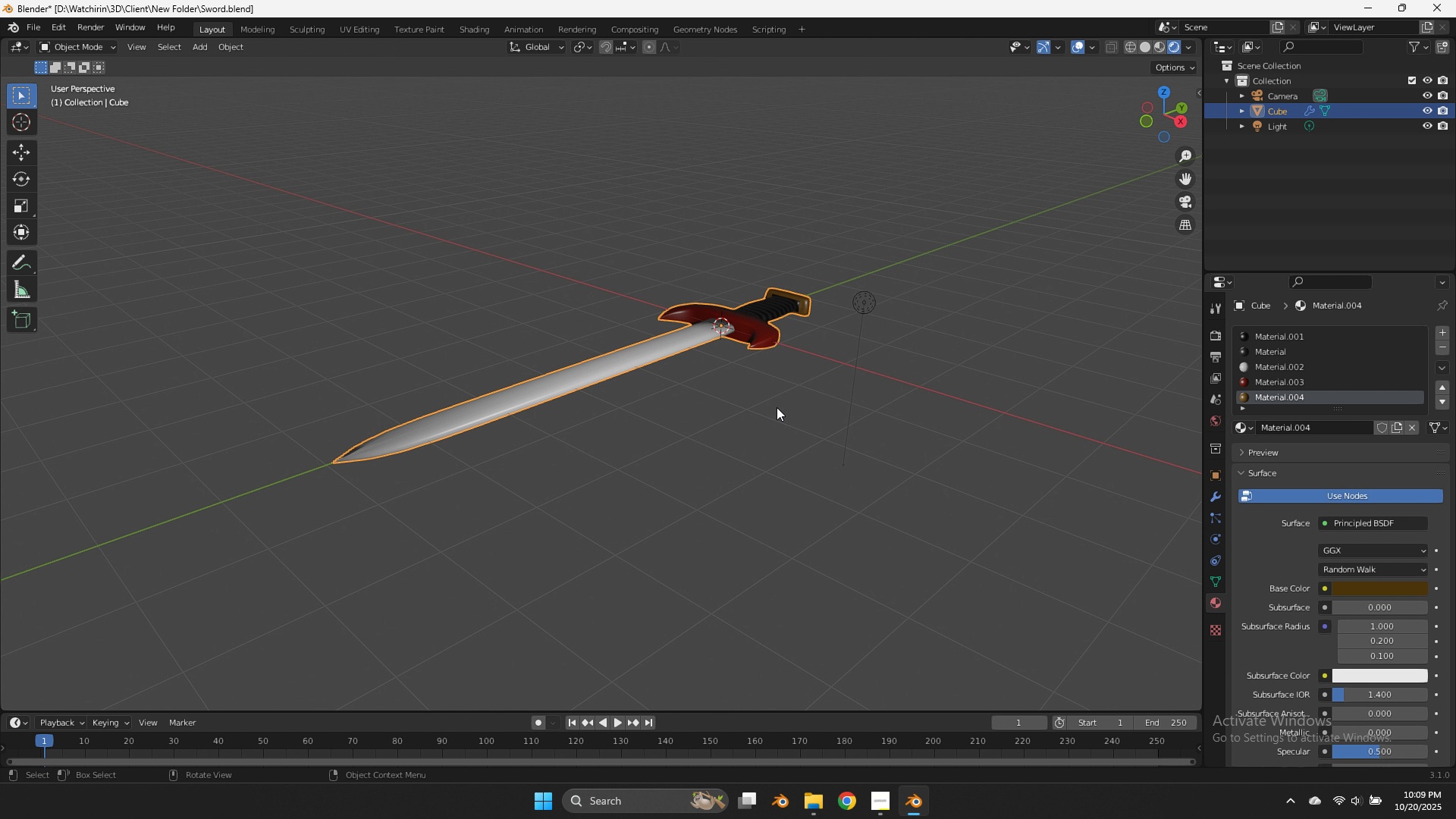 
scroll: coordinate [779, 408], scroll_direction: up, amount: 5.0
 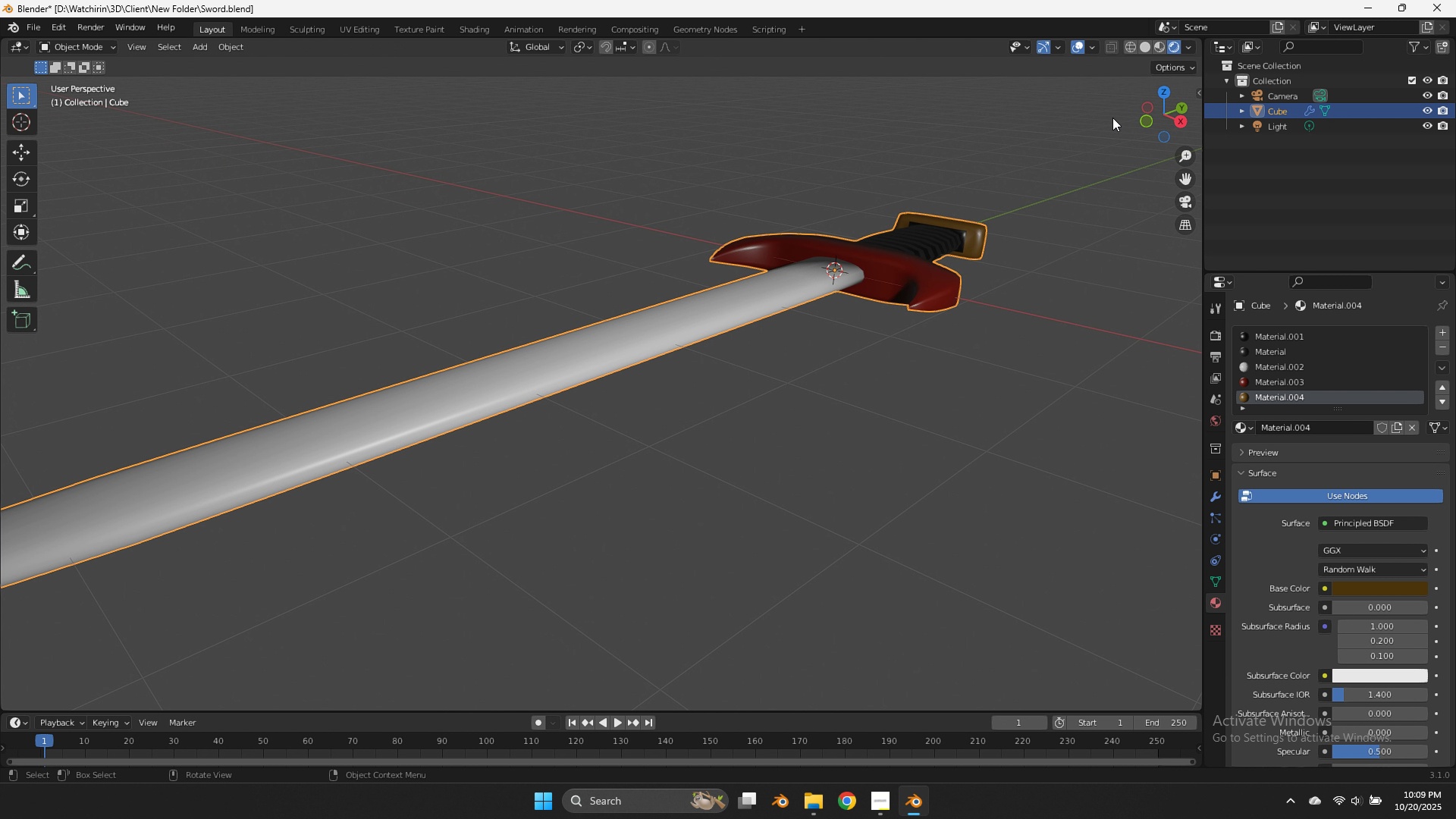 
key(Control+ControlLeft)
 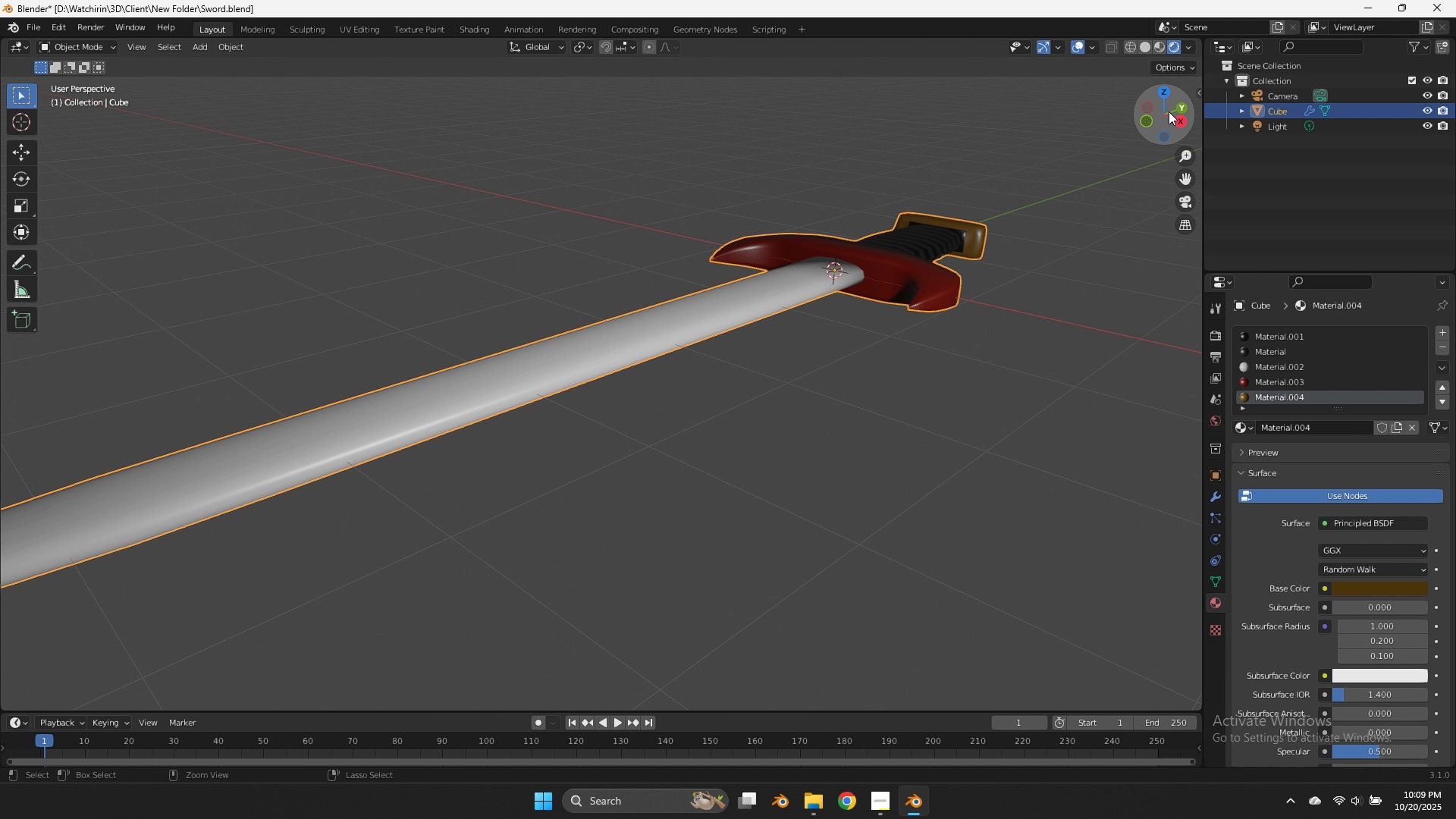 
key(Control+S)
 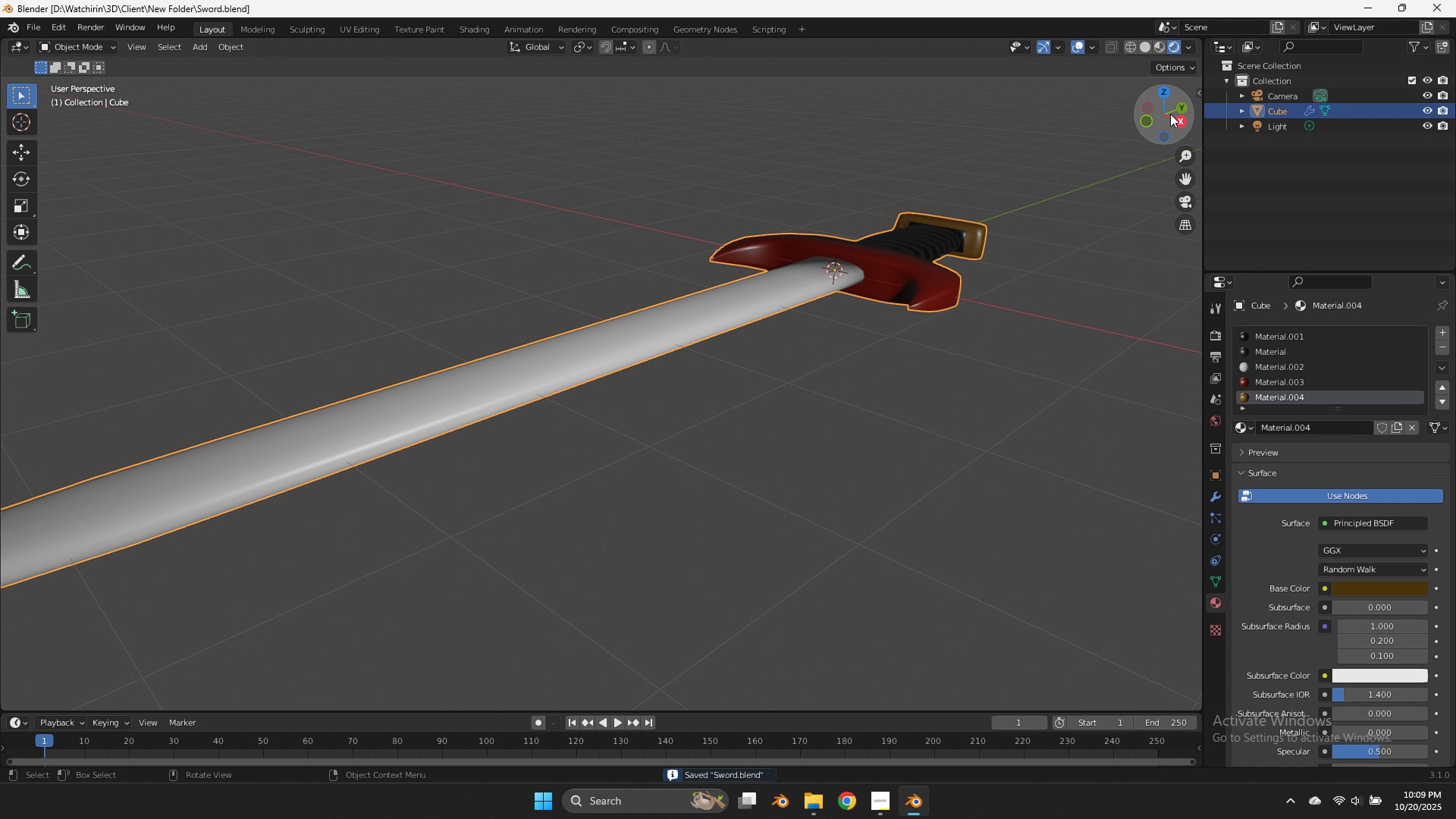 
left_click_drag(start_coordinate=[1169, 115], to_coordinate=[970, 89])
 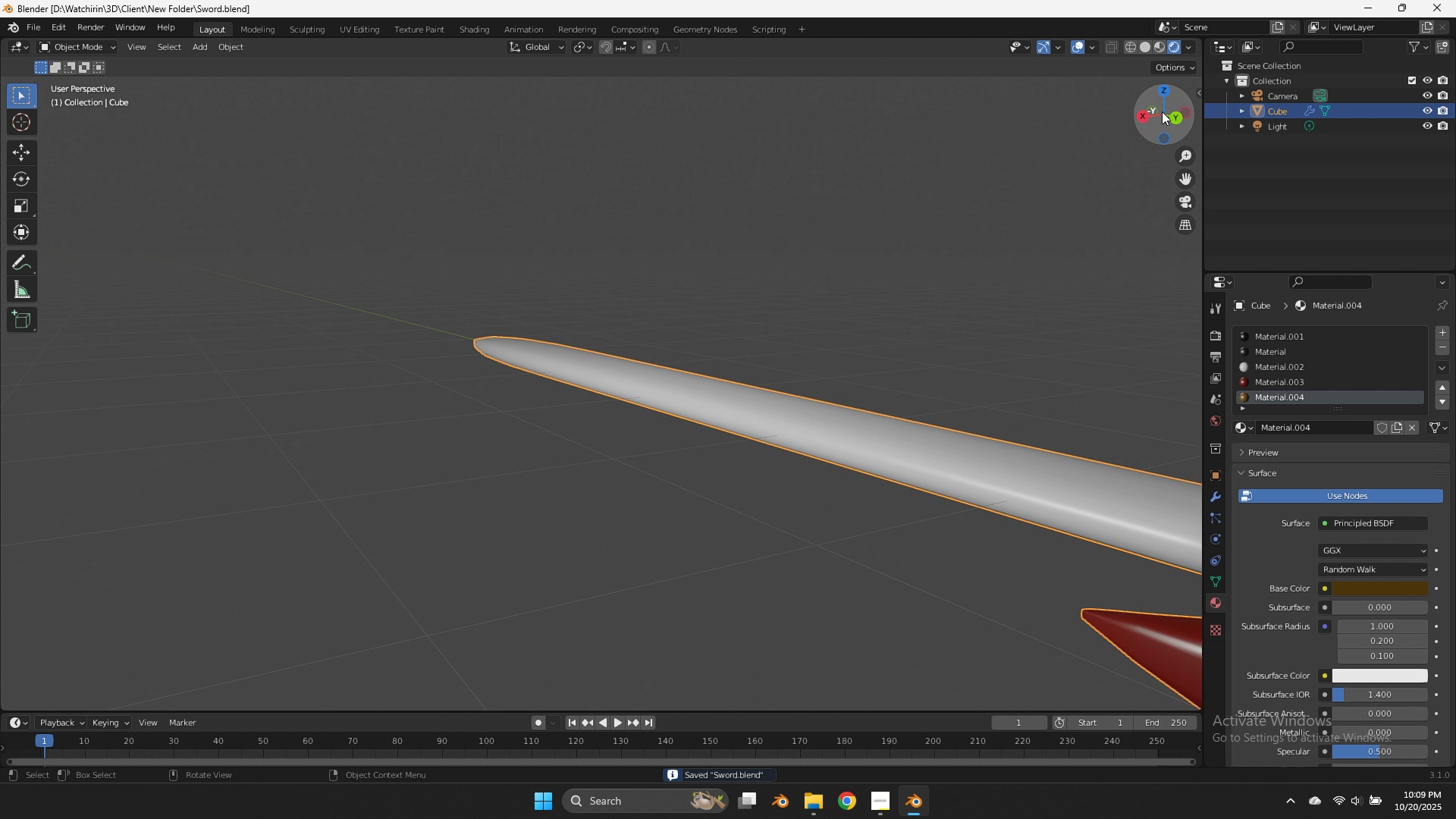 
scroll: coordinate [1162, 111], scroll_direction: down, amount: 6.0
 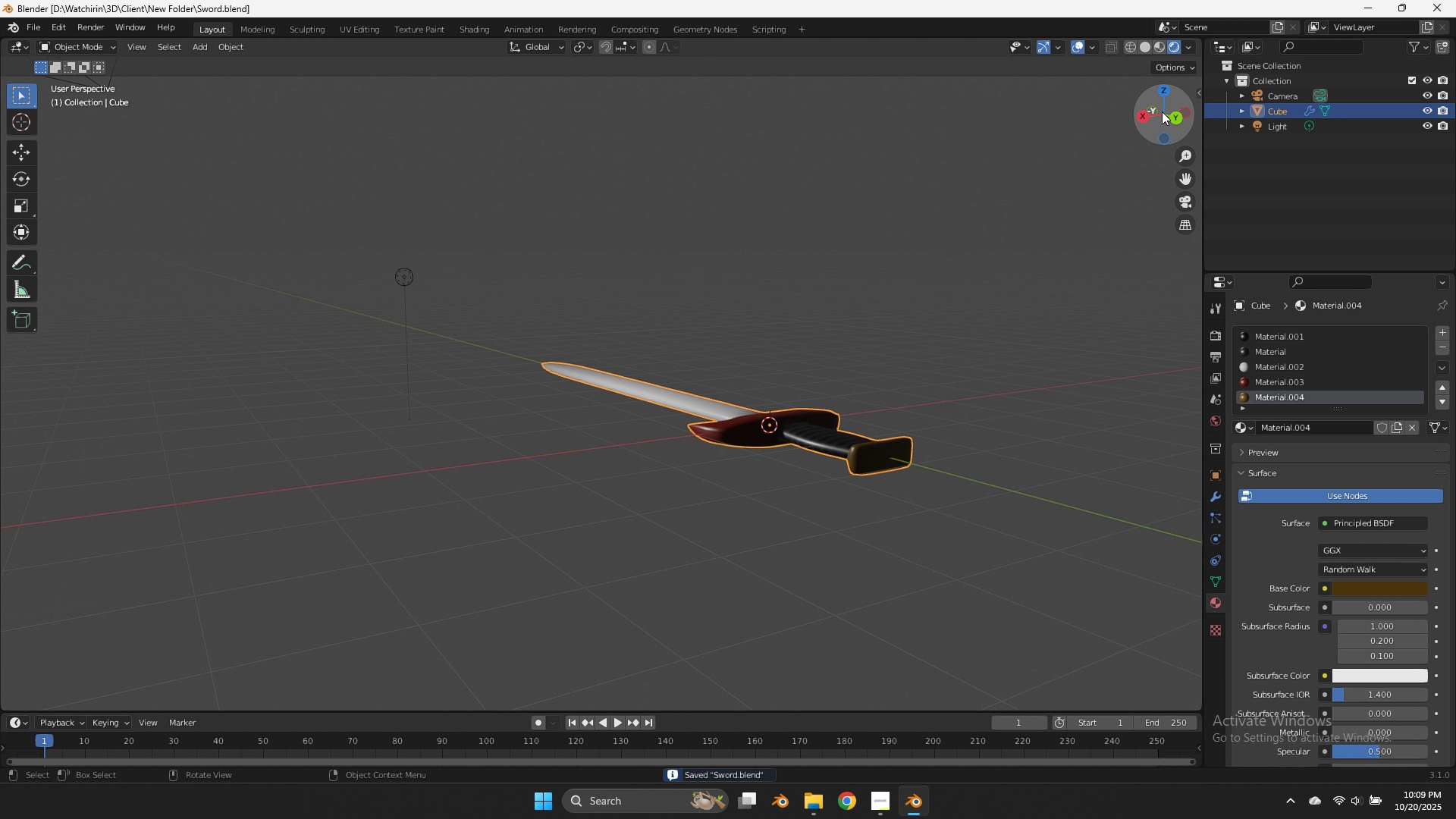 
left_click_drag(start_coordinate=[1162, 111], to_coordinate=[936, 110])
 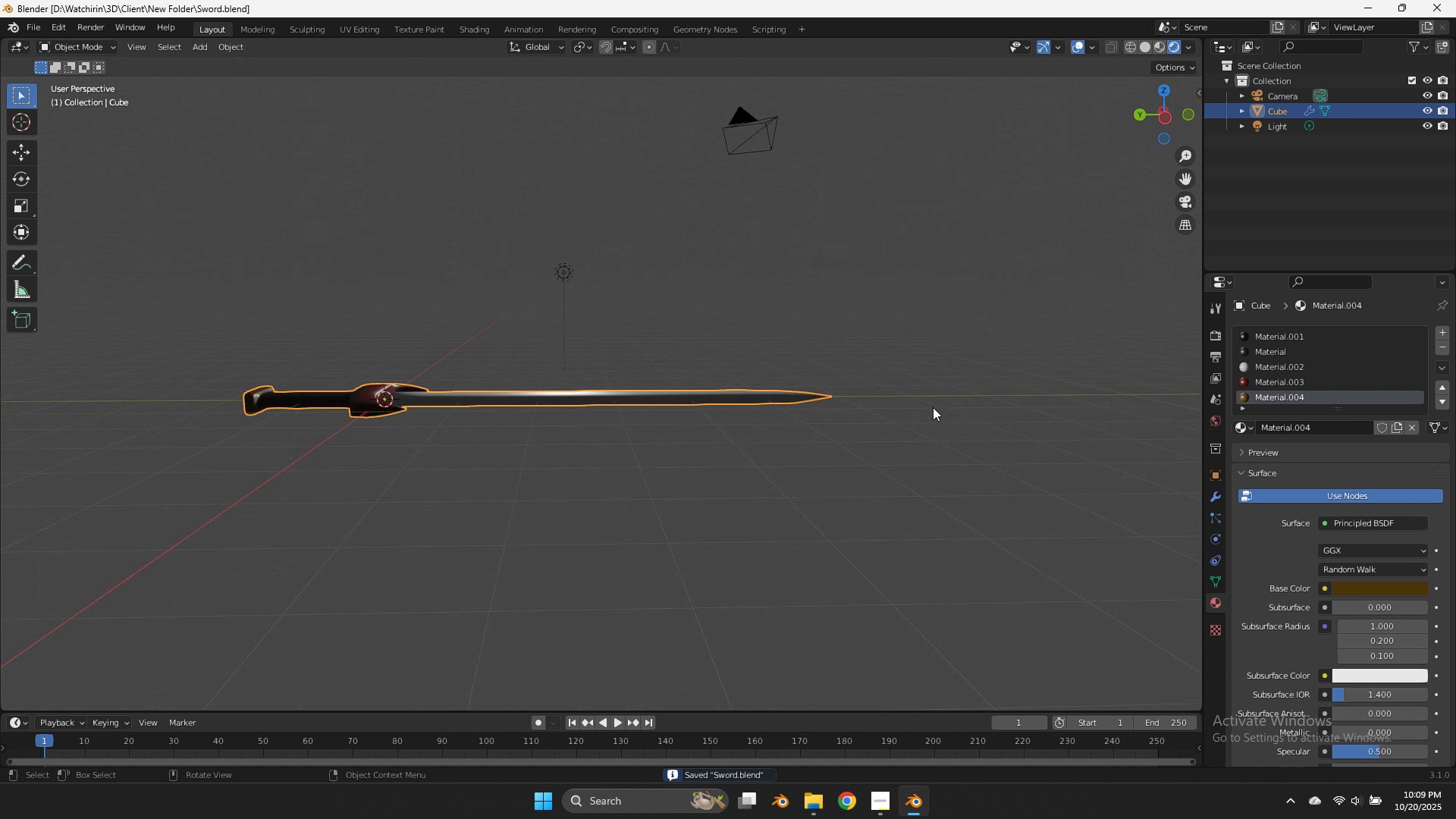 
scroll: coordinate [918, 414], scroll_direction: up, amount: 2.0
 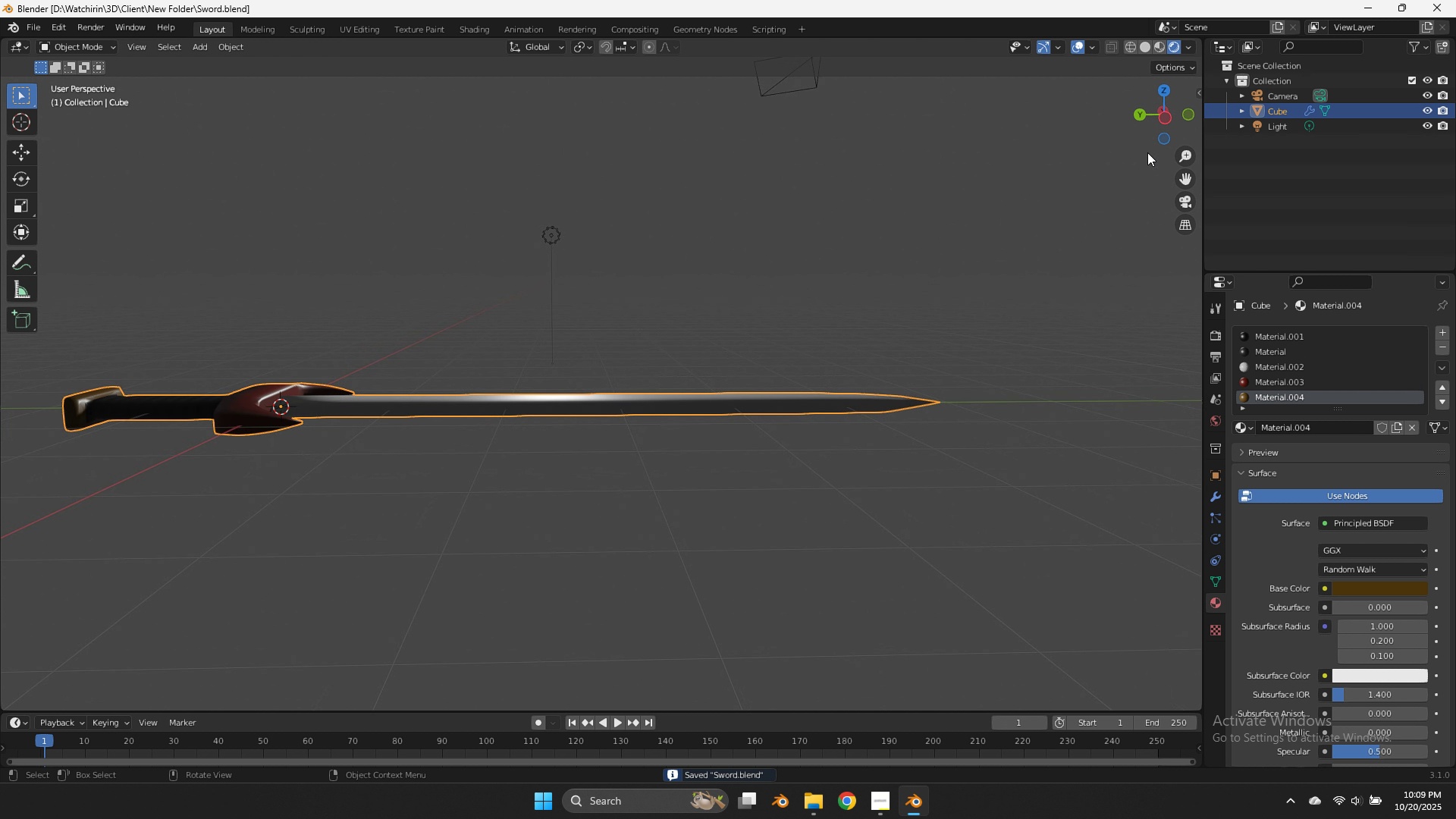 
left_click_drag(start_coordinate=[1156, 130], to_coordinate=[1068, 146])
 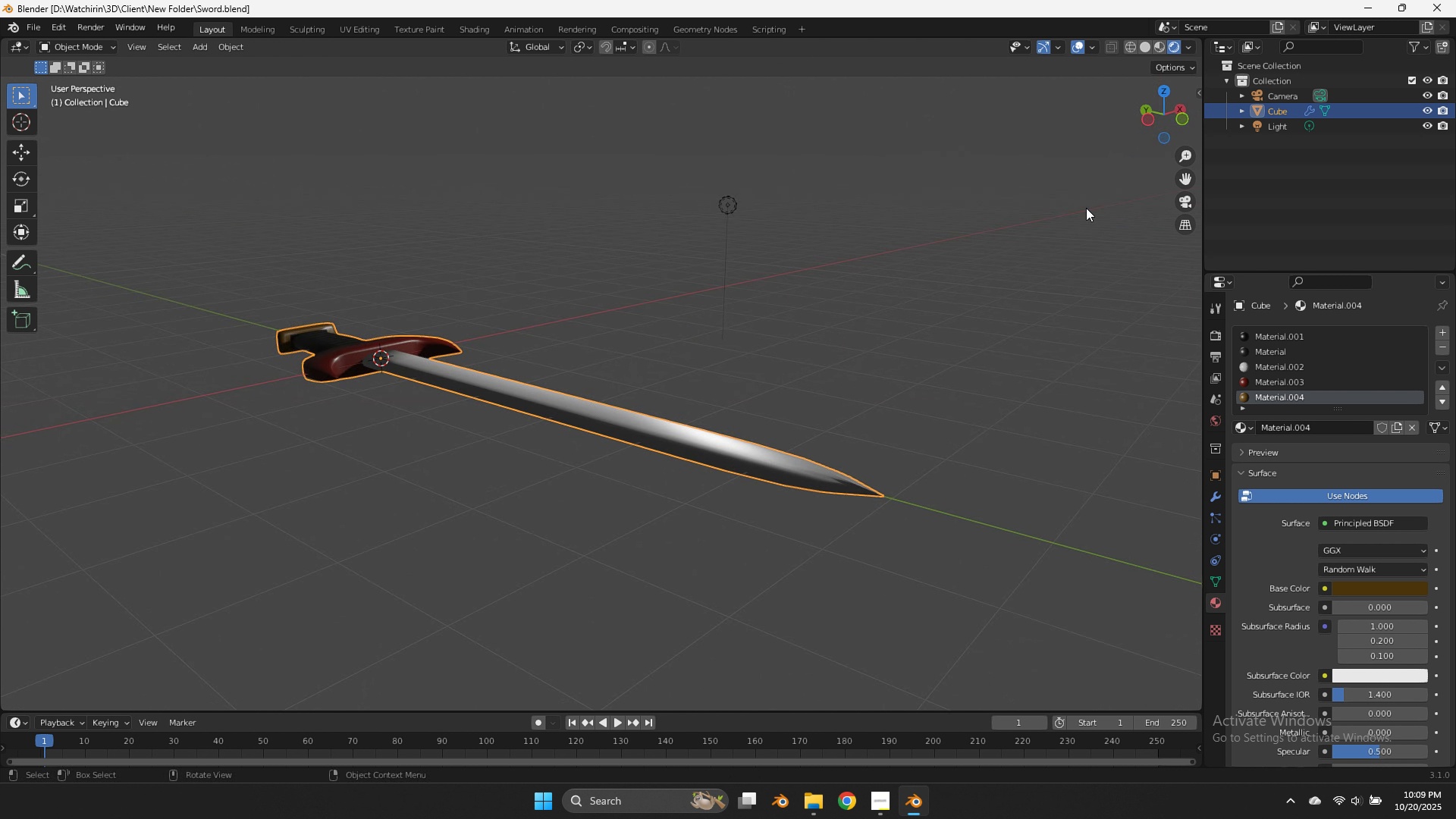 
type(zz)
key(Tab)
key(Tab)
type(zz)
 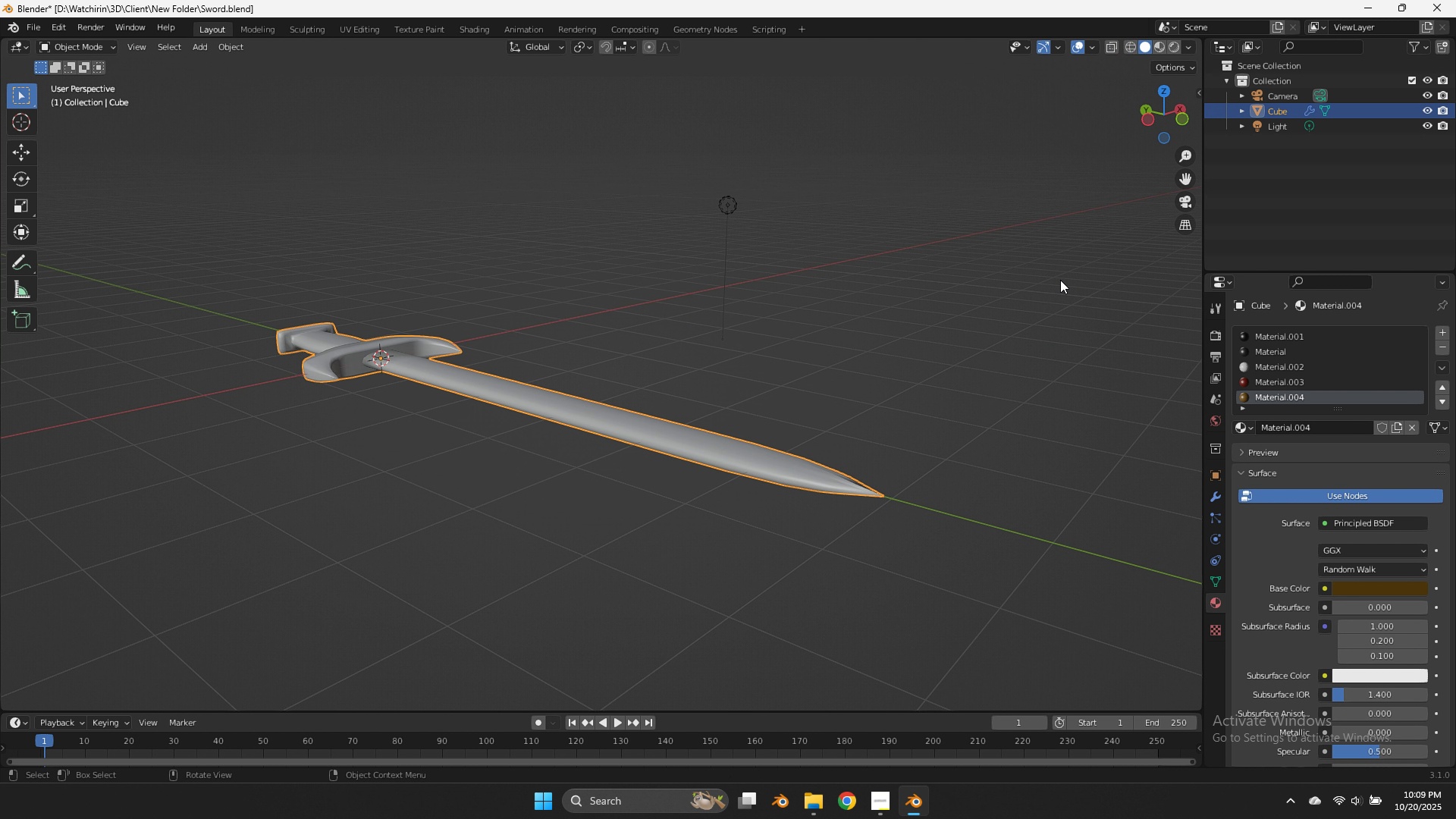 
key(Alt+AltLeft)
 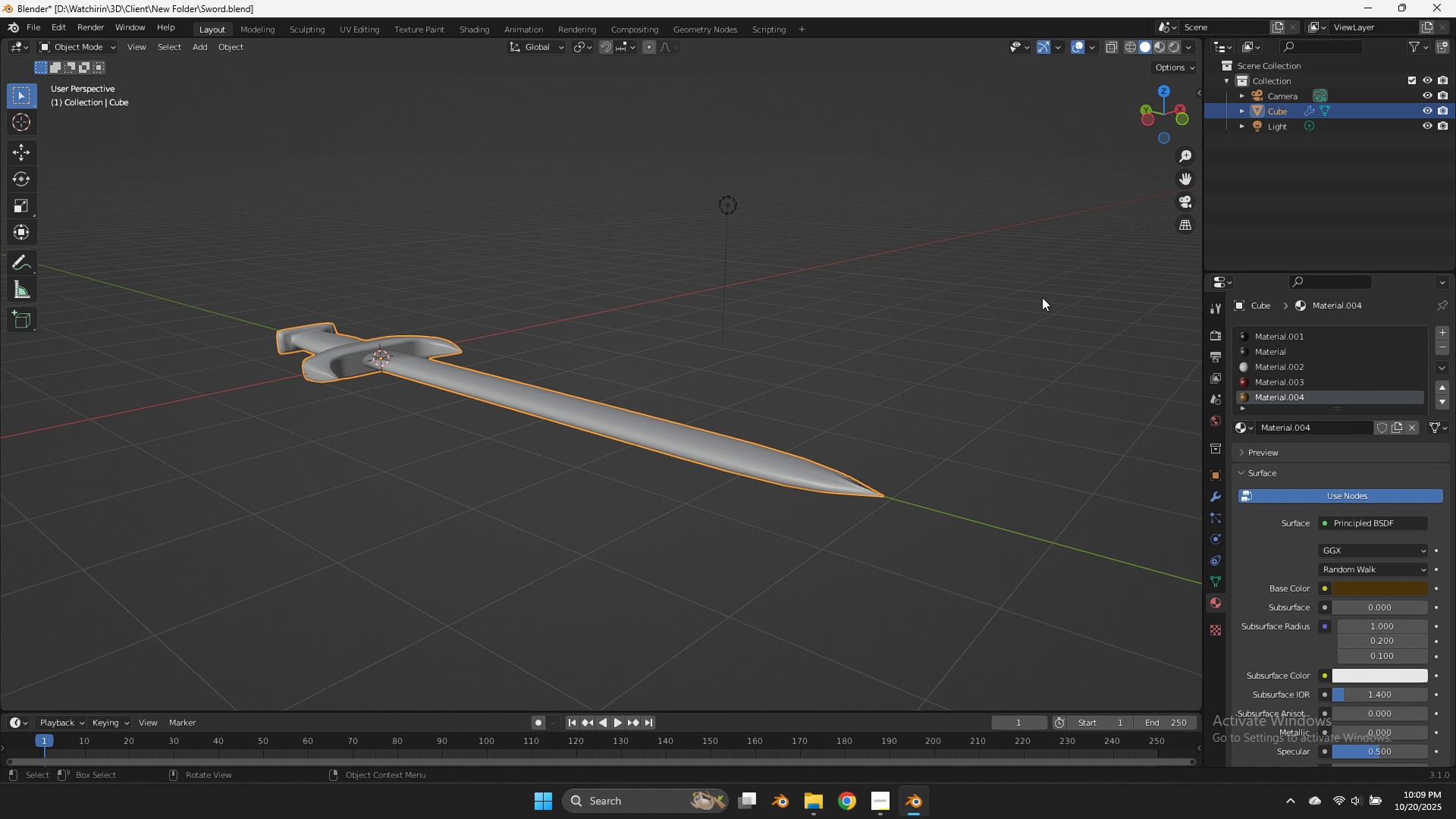 
key(Alt+AltLeft)
 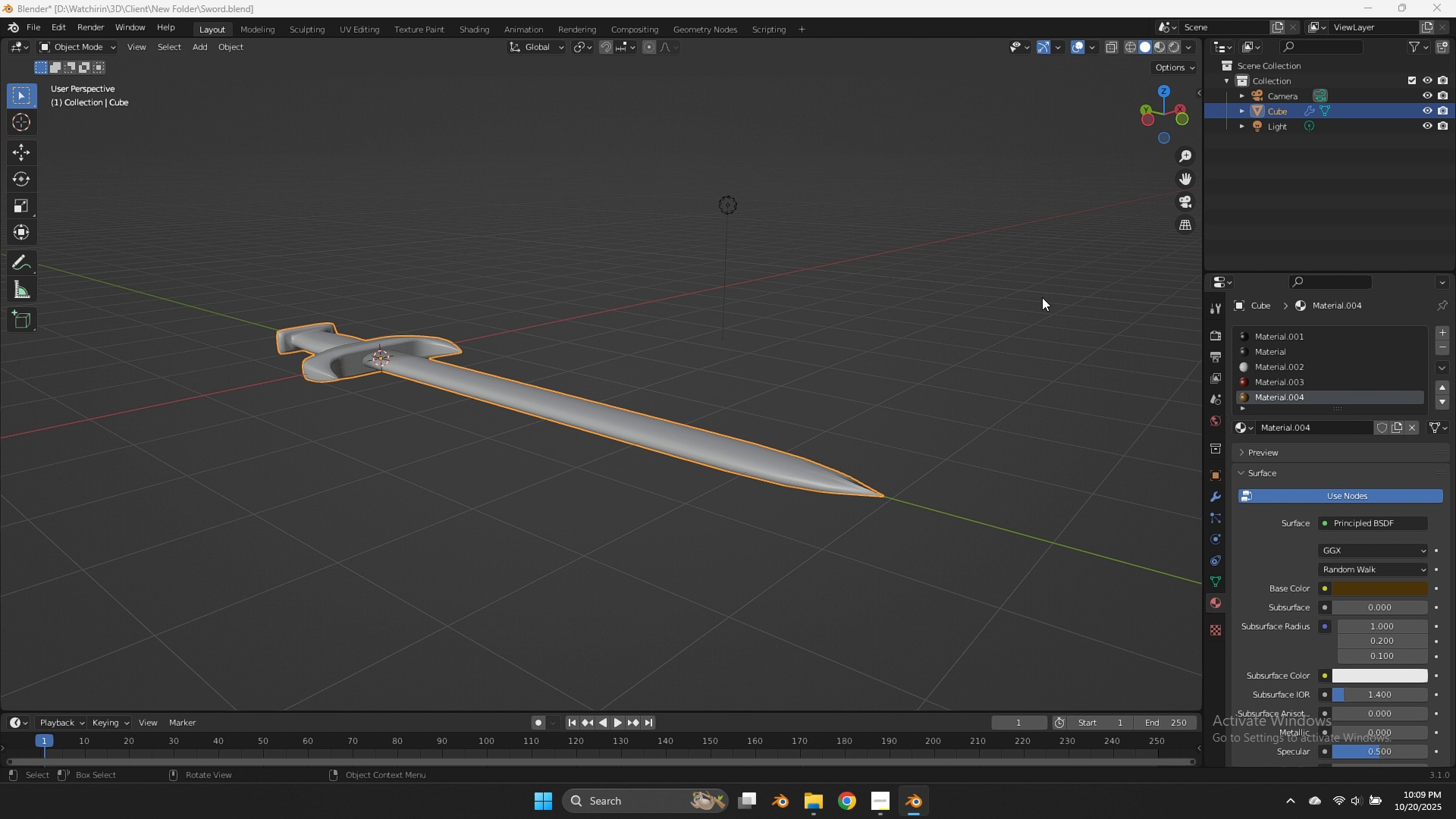 
key(Alt+Tab)